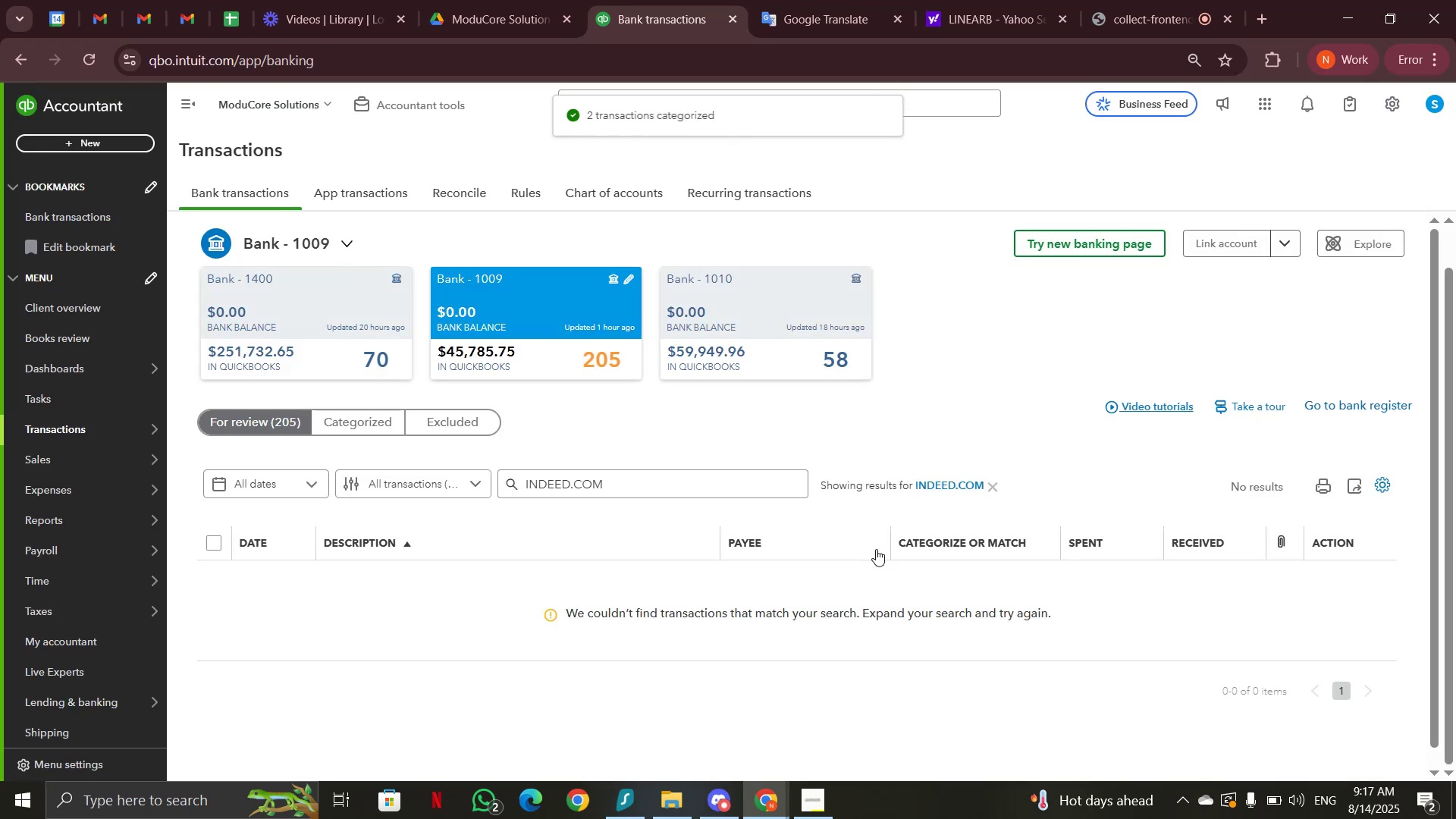 
left_click([996, 485])
 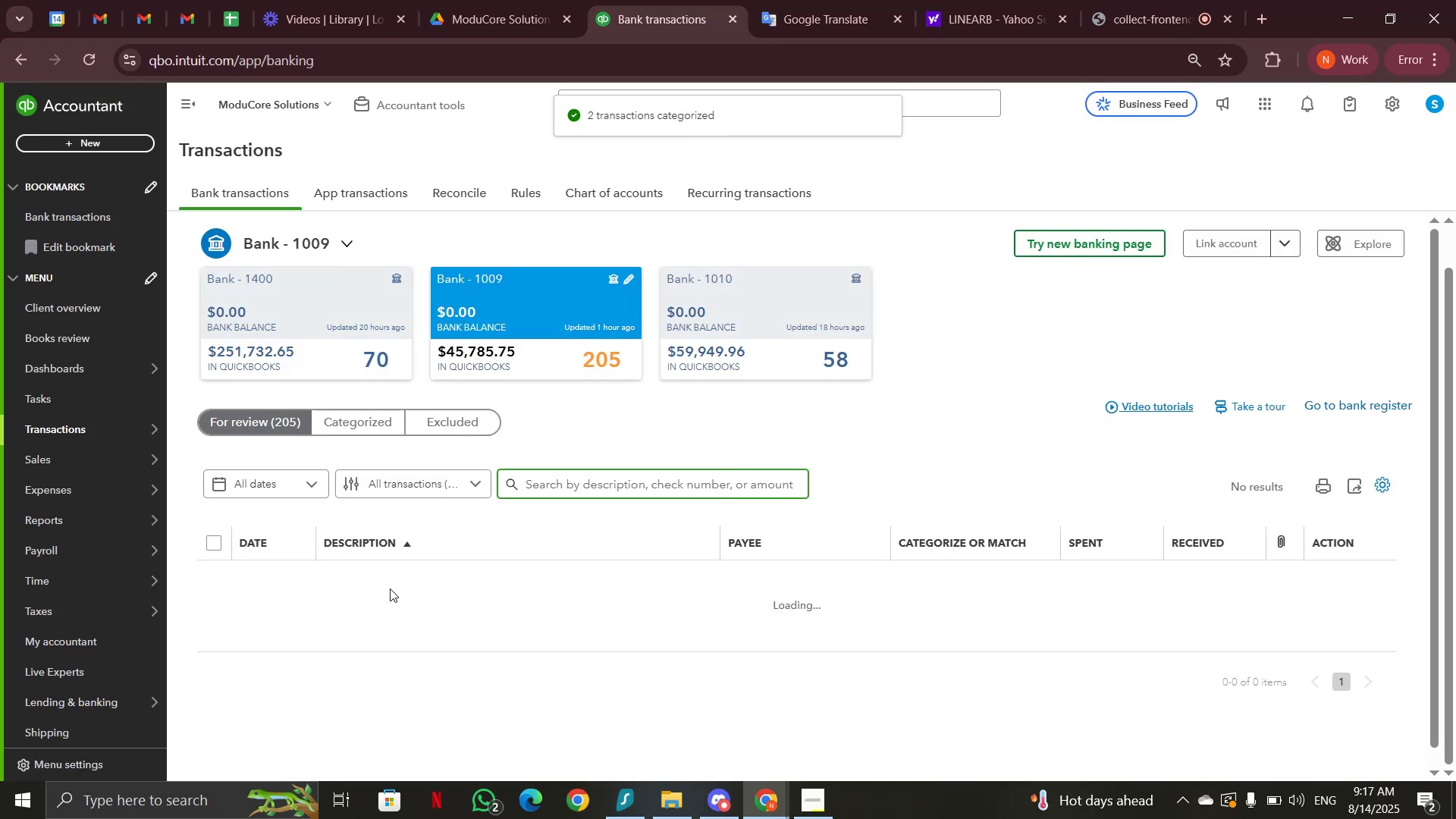 
wait(5.4)
 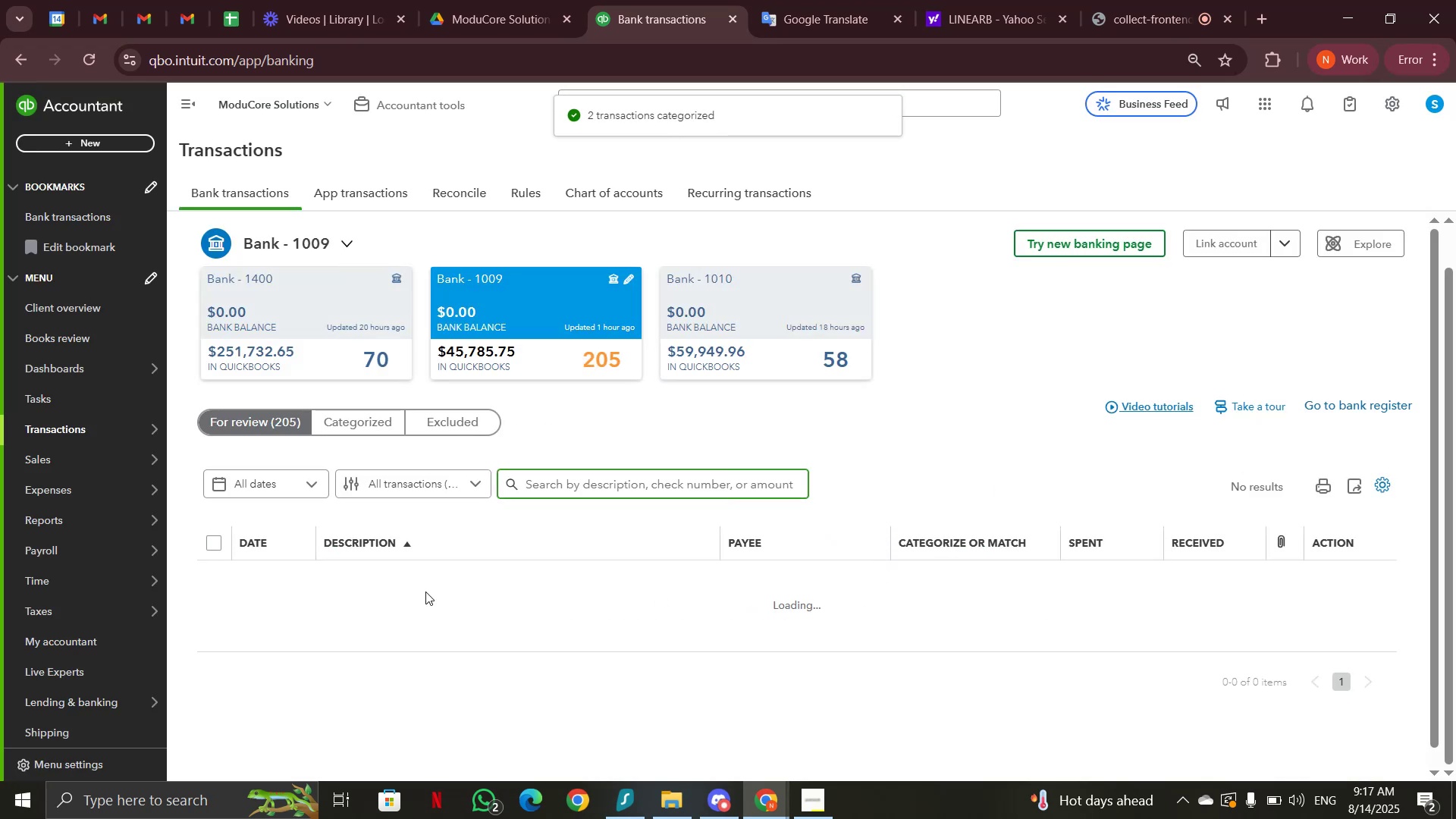 
scroll: coordinate [479, 588], scroll_direction: down, amount: 18.0
 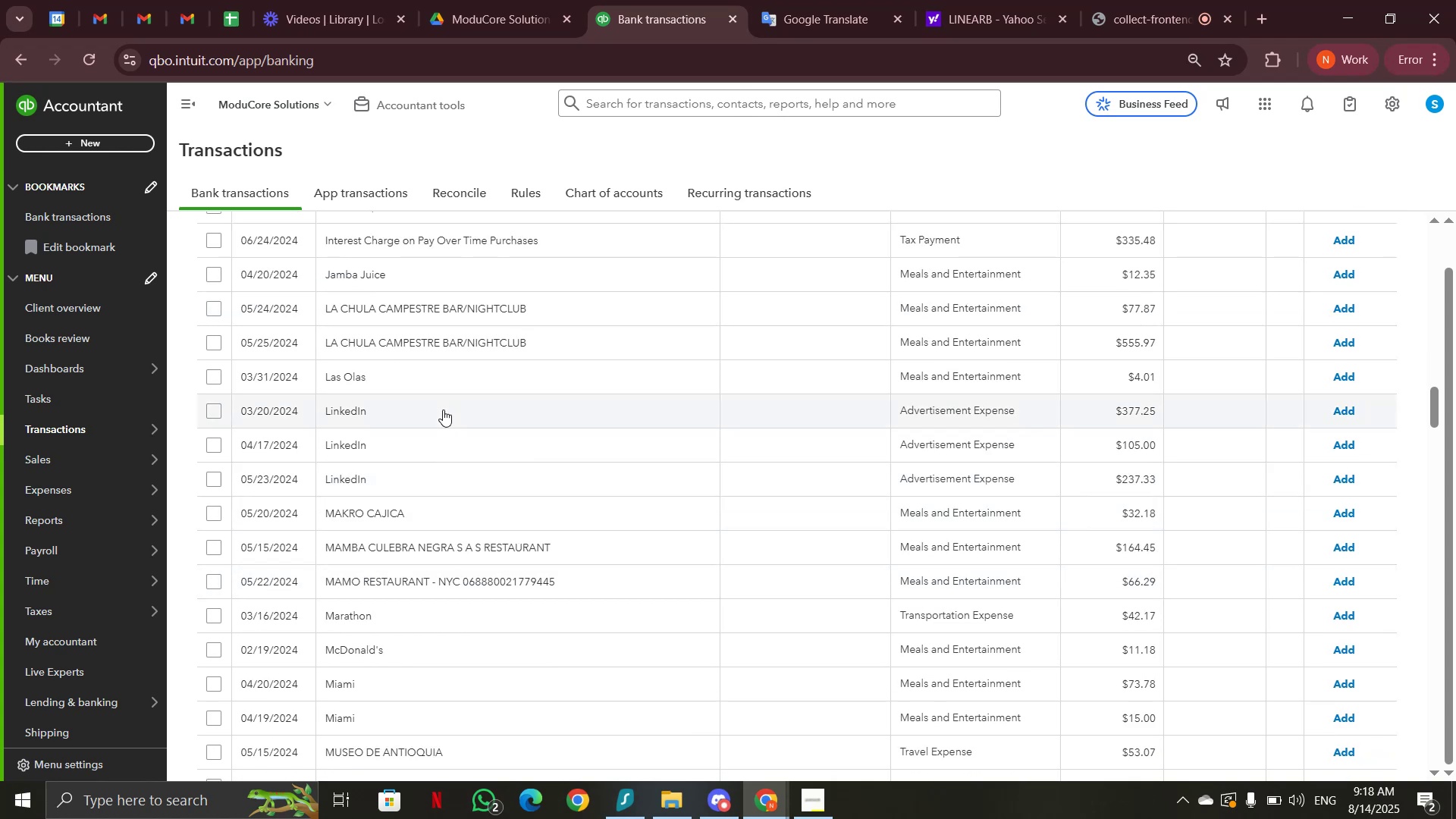 
wait(9.84)
 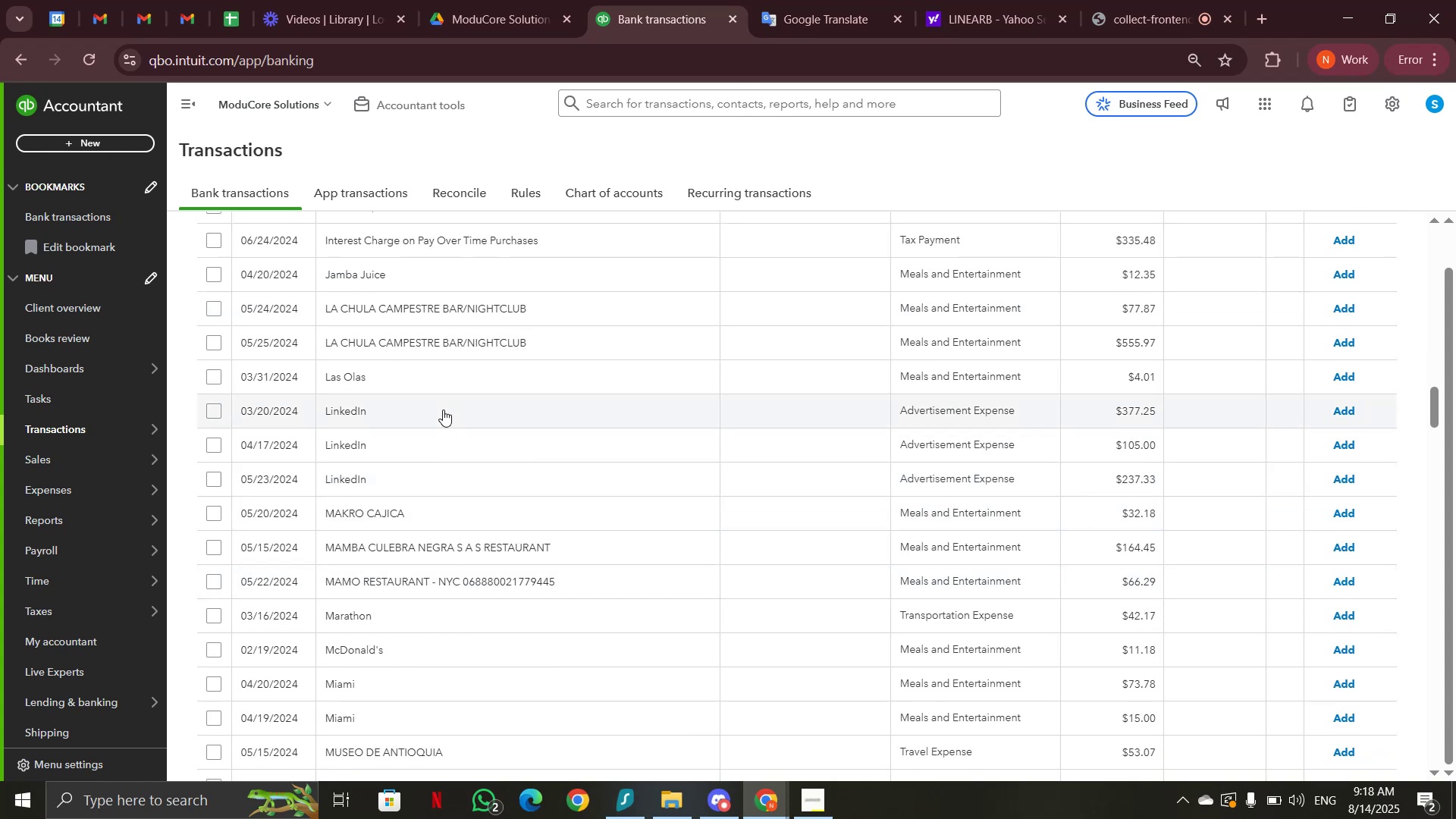 
left_click([1348, 651])
 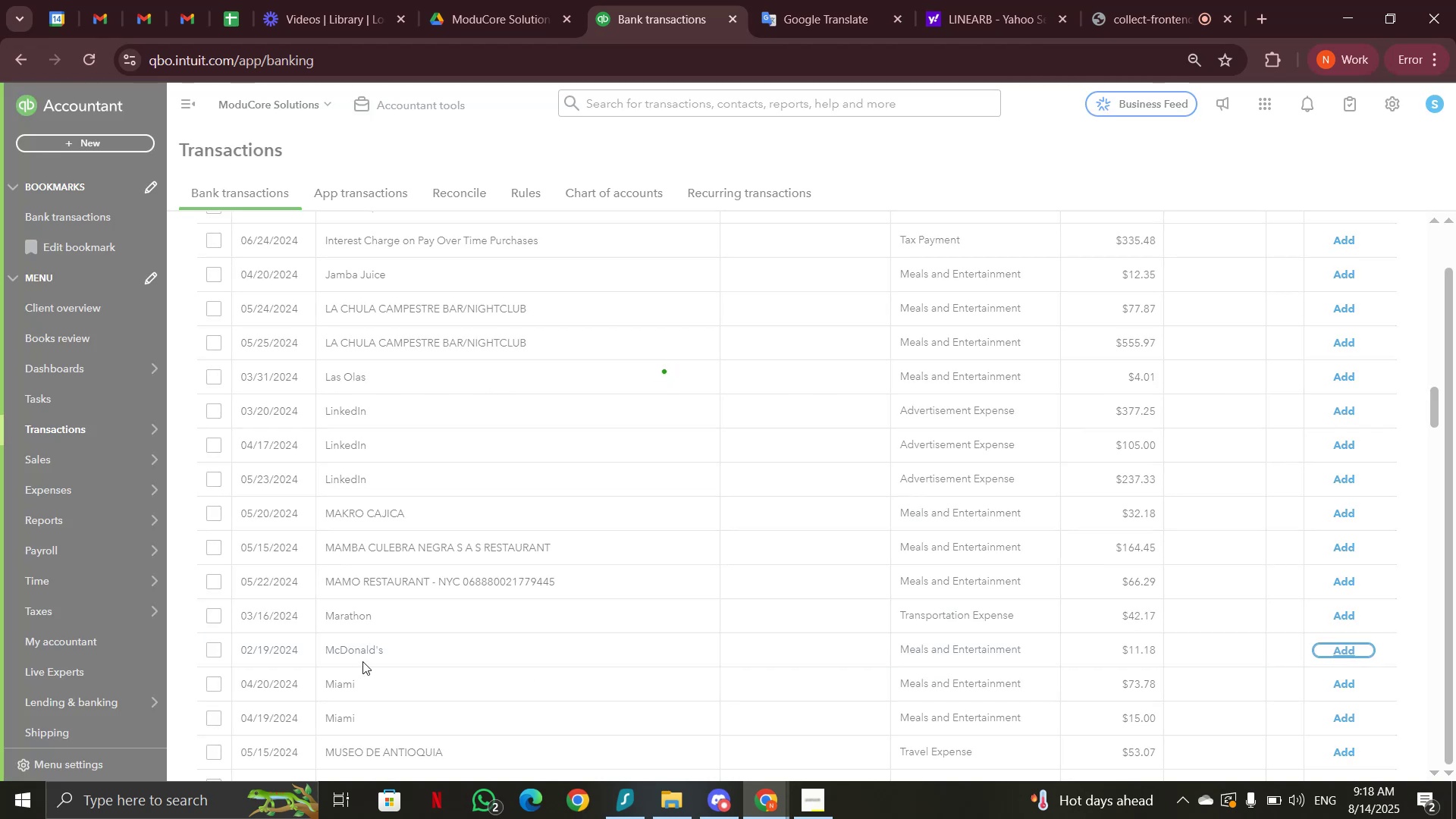 
wait(13.25)
 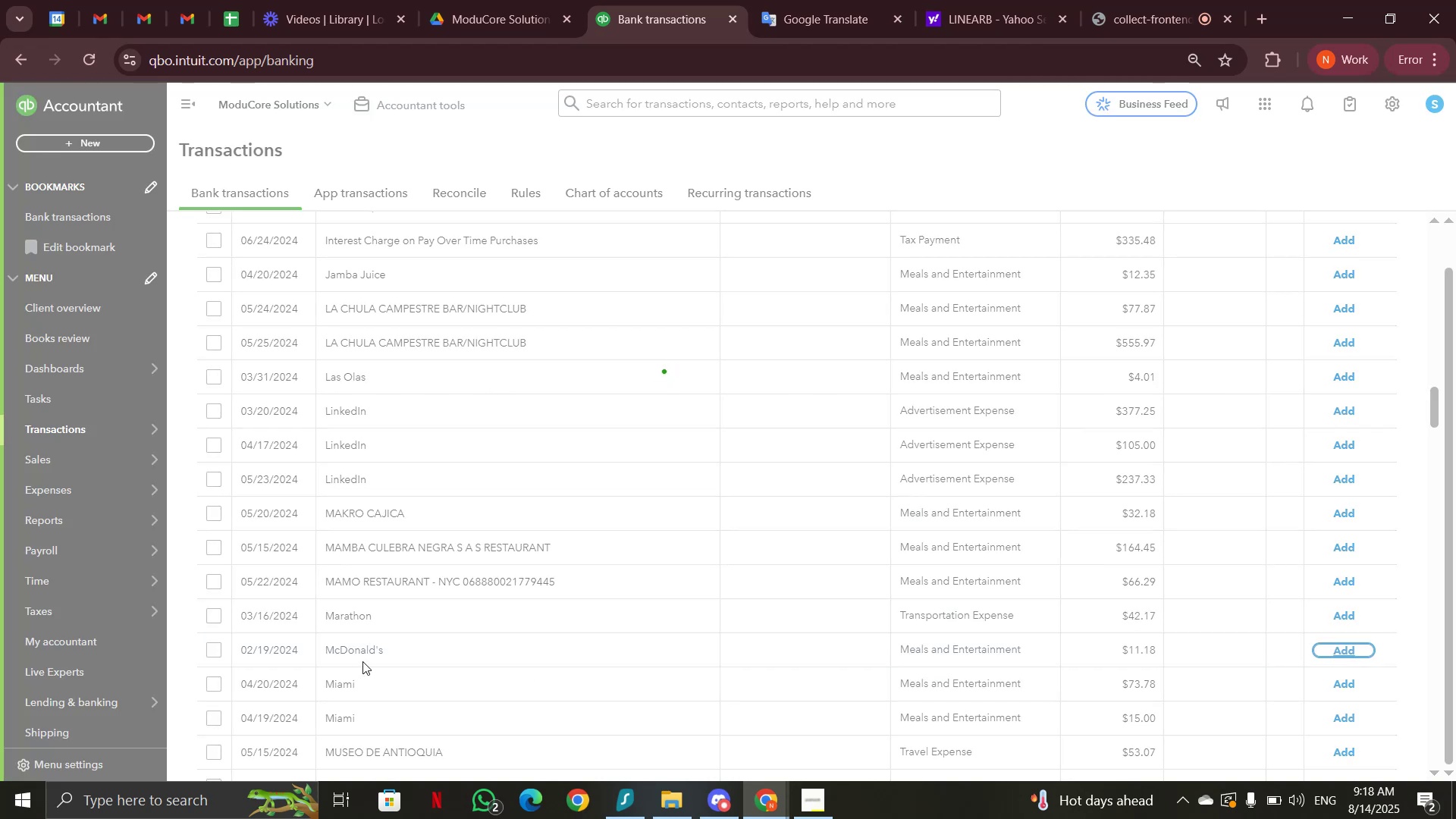 
key(VolumeDown)
 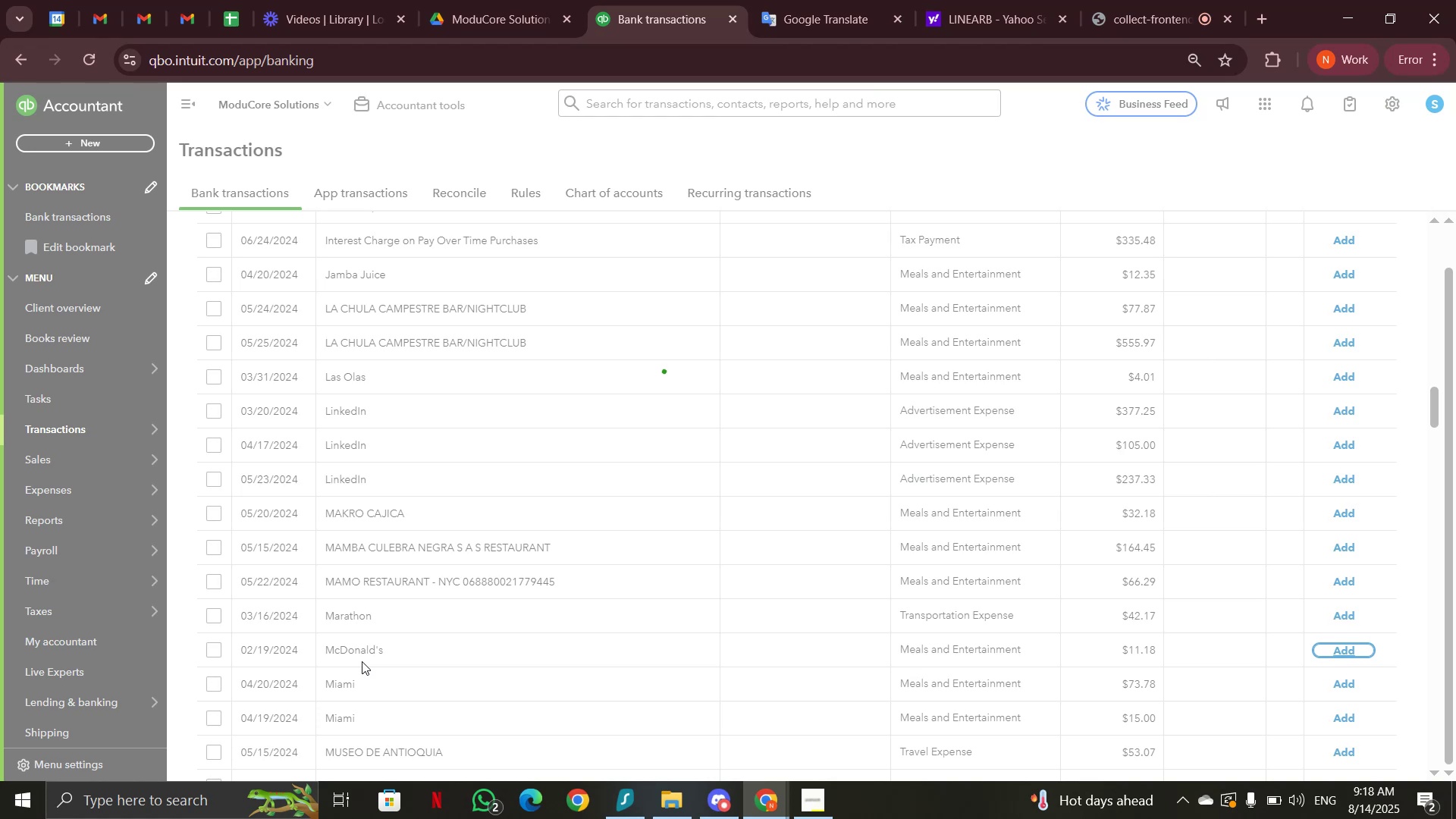 
key(VolumeDown)
 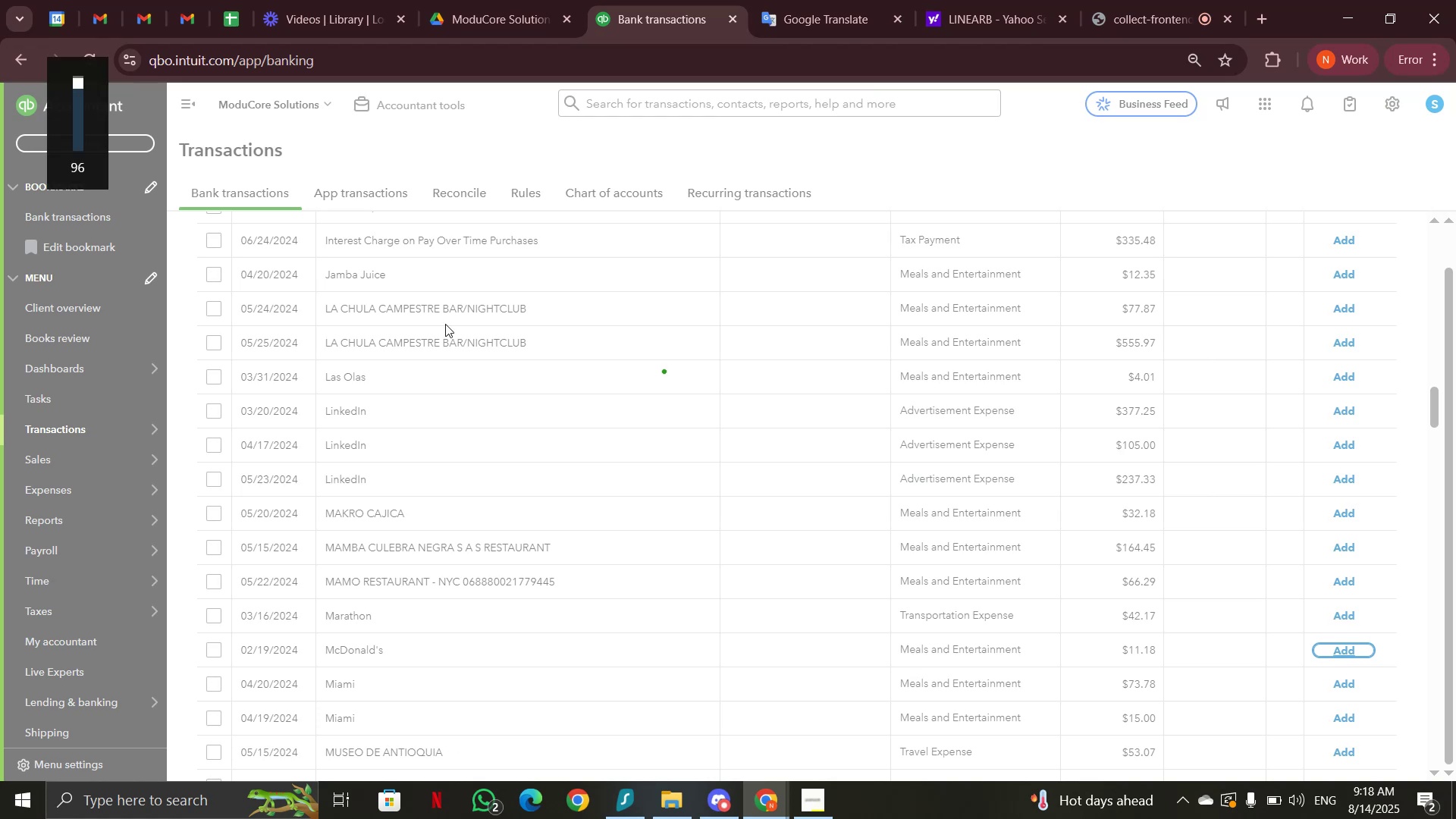 
key(VolumeDown)
 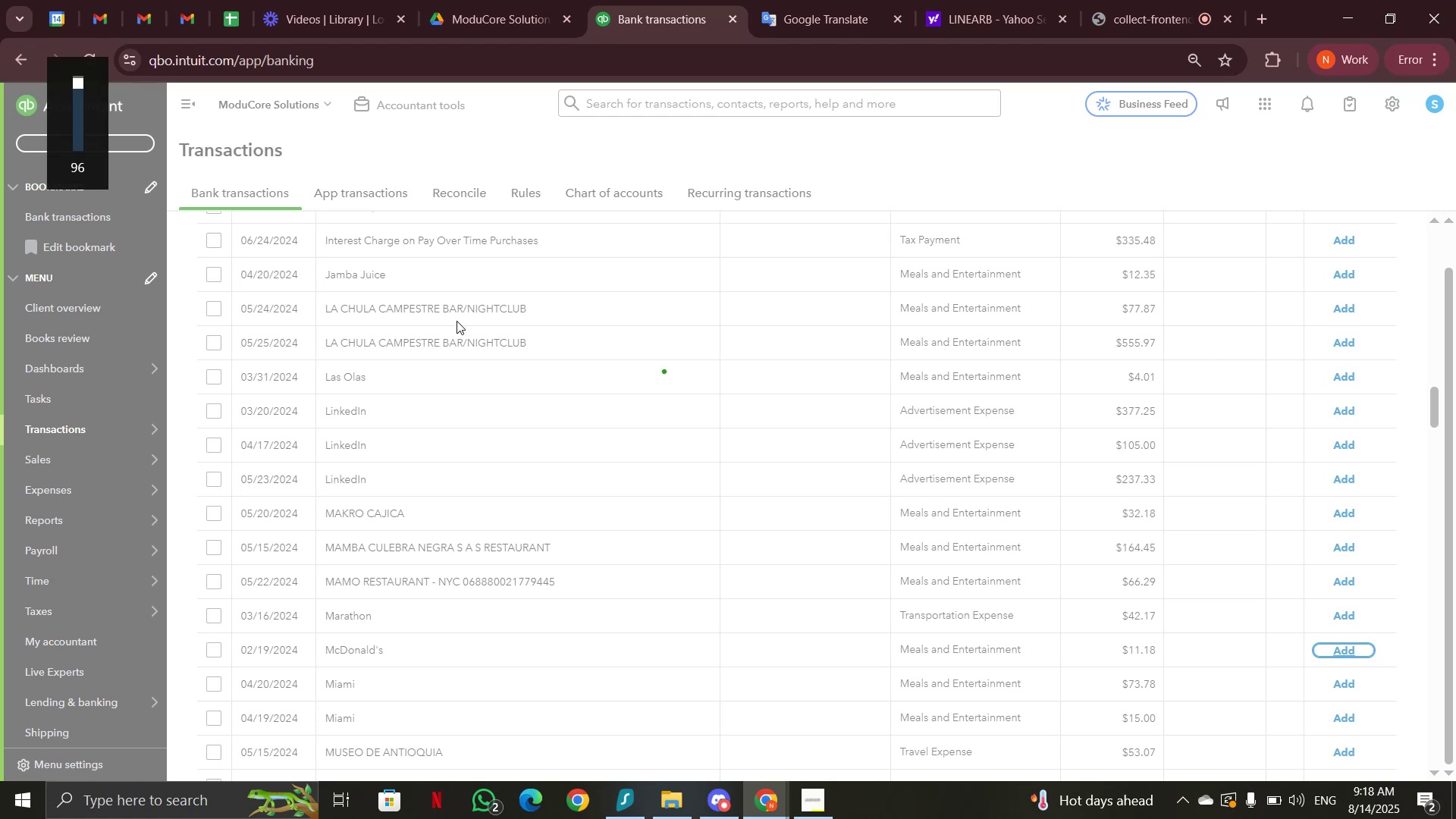 
key(VolumeDown)
 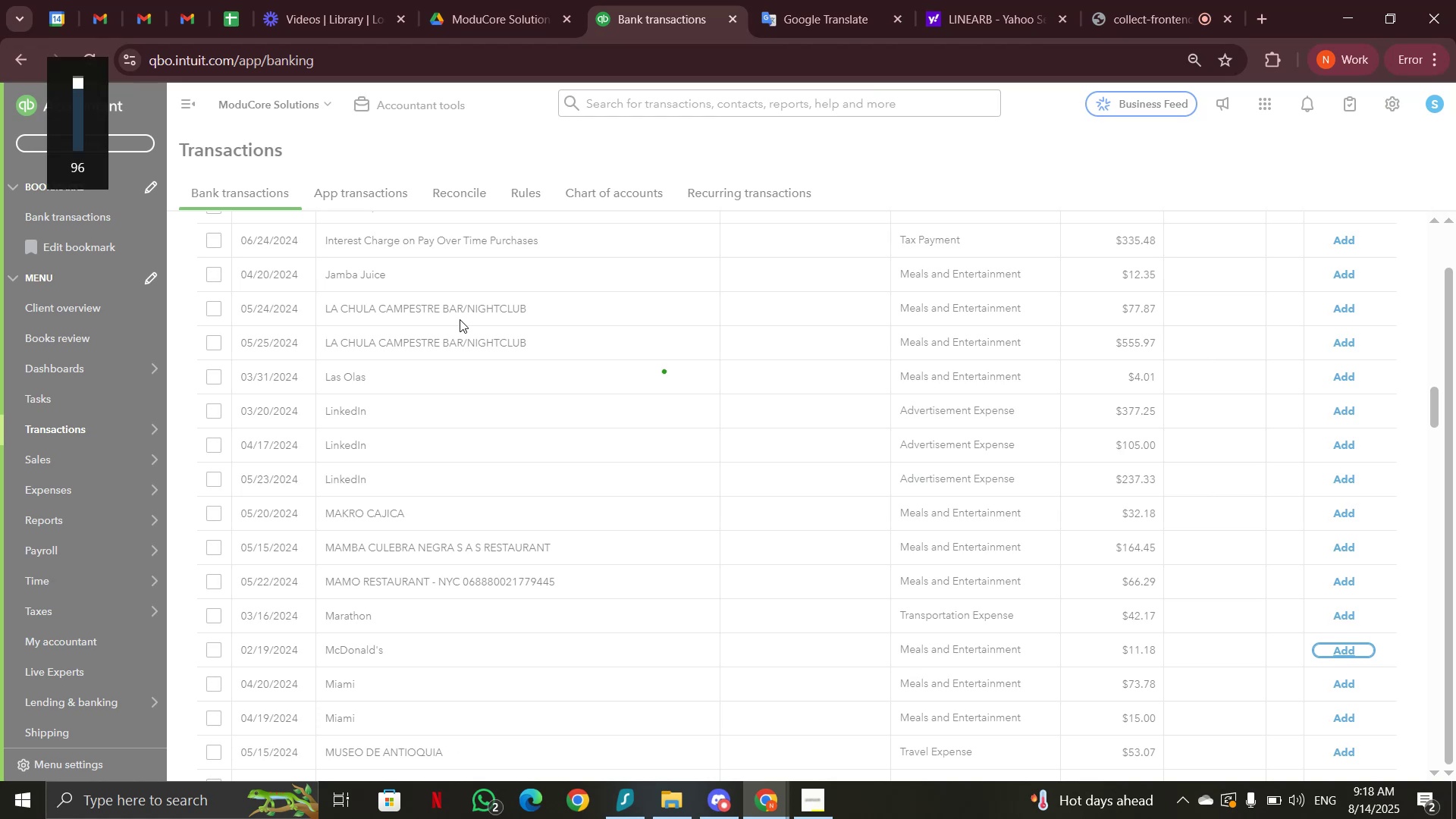 
key(VolumeDown)
 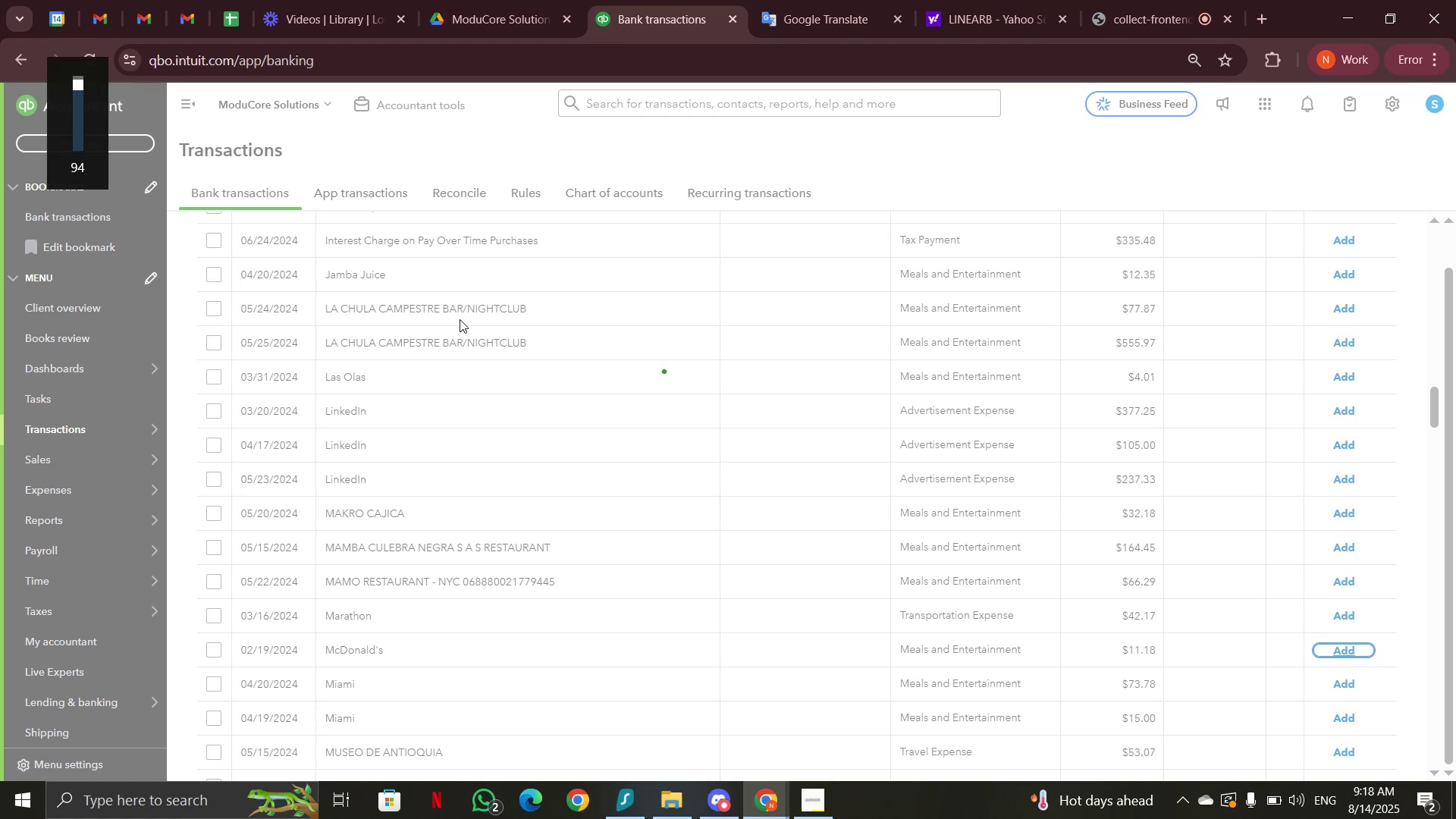 
hold_key(key=VolumeDown, duration=0.93)
 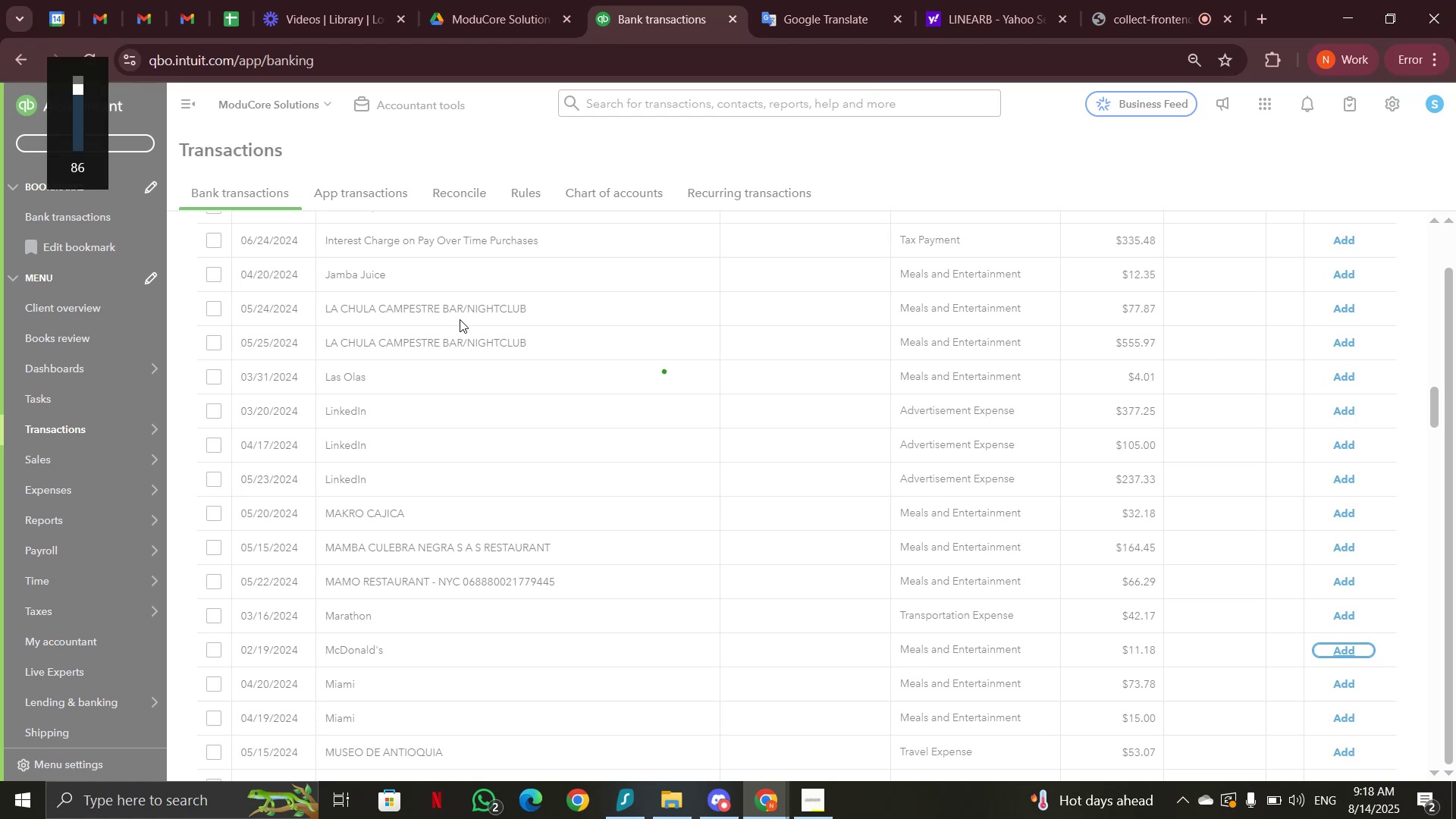 
key(VolumeDown)
 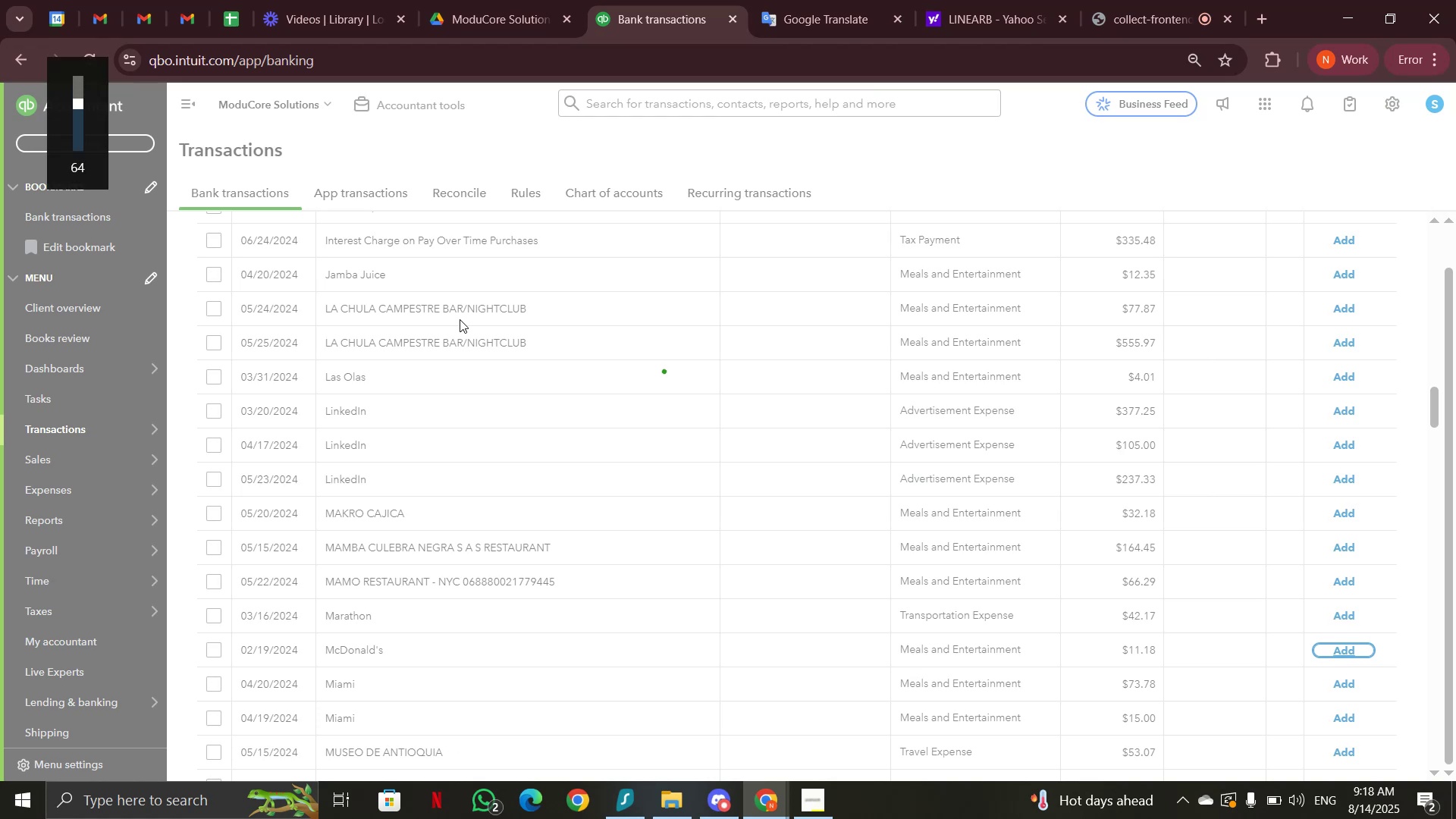 
key(VolumeDown)
 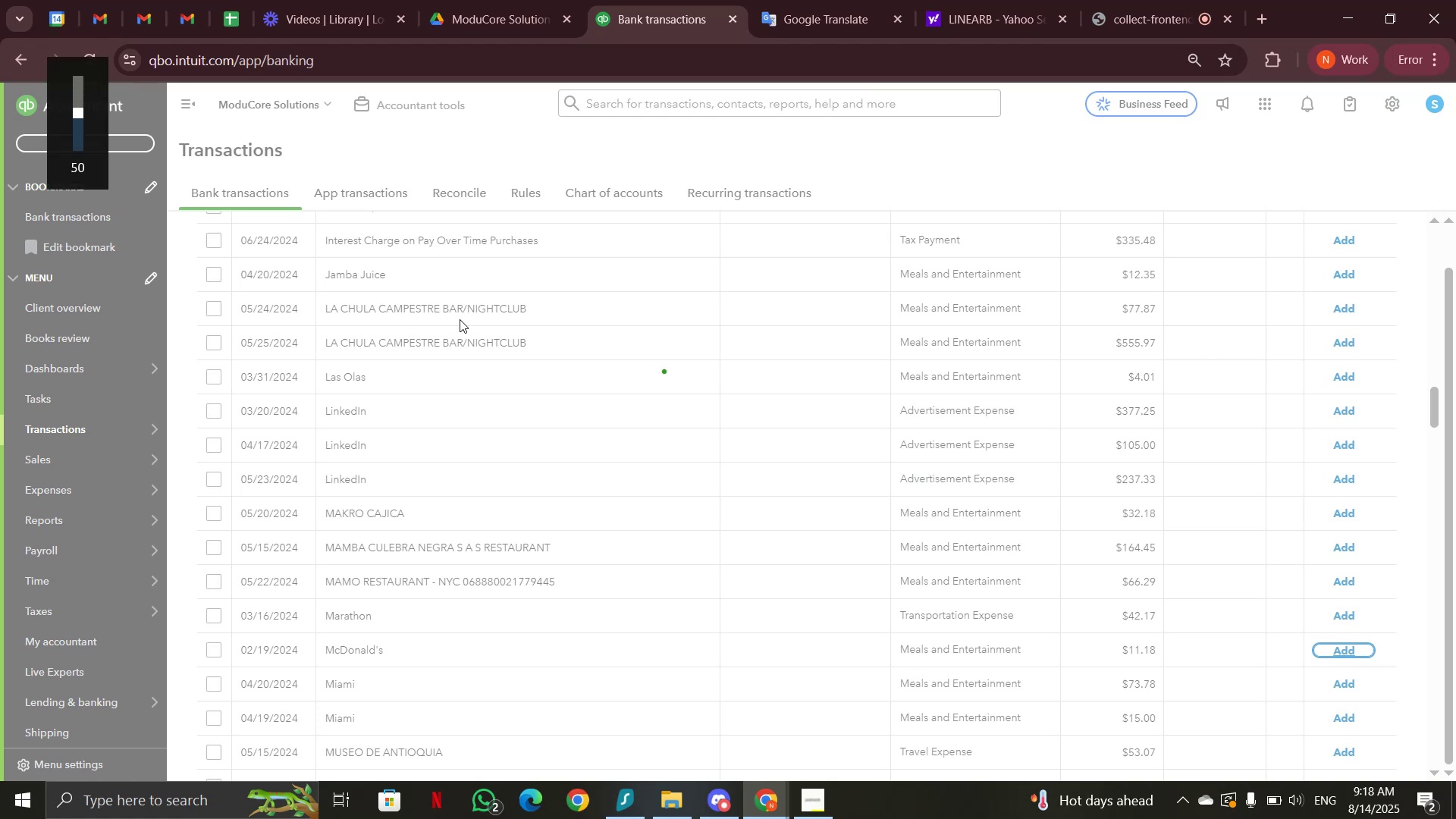 
key(VolumeDown)
 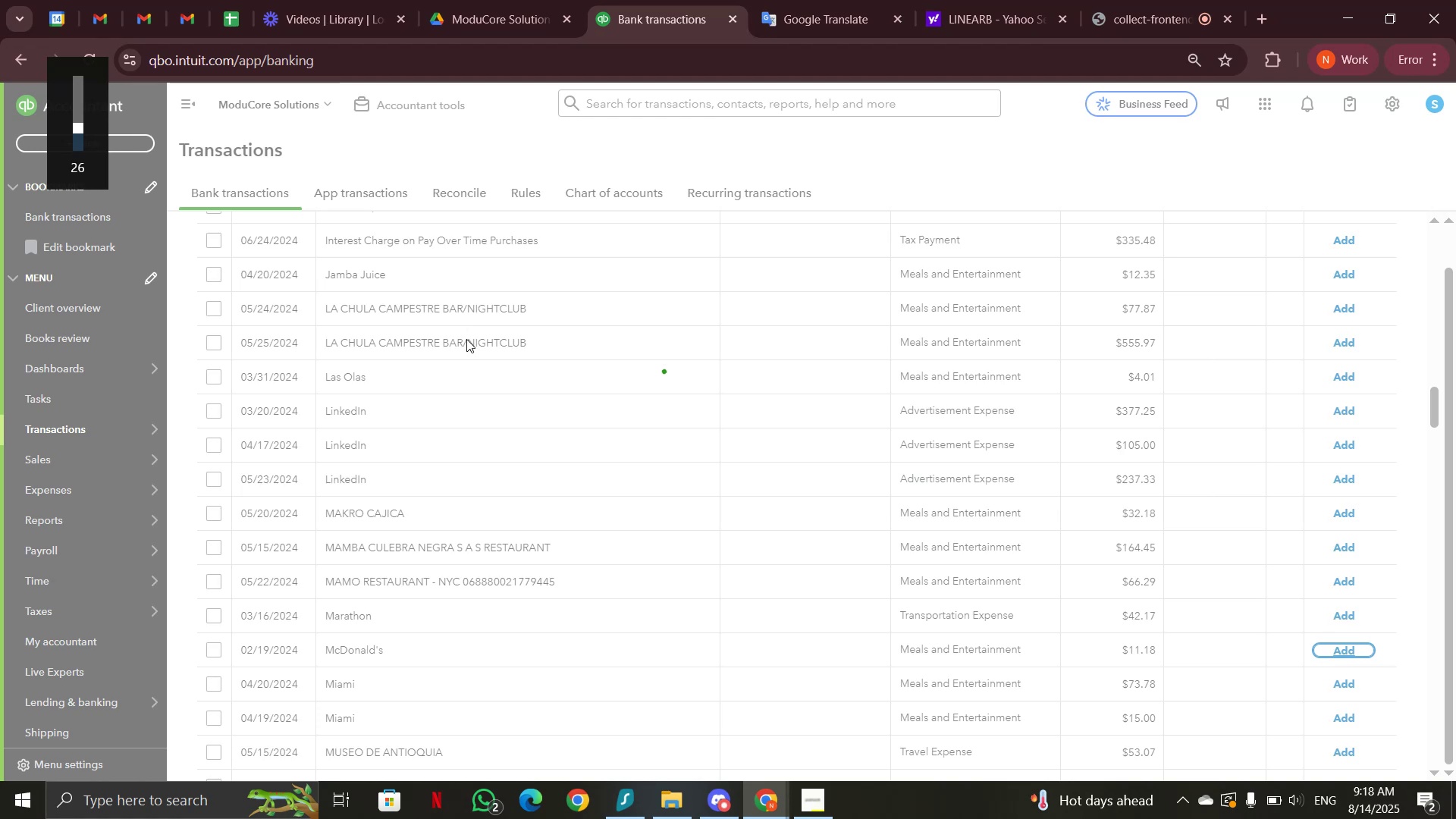 
scroll: coordinate [516, 605], scroll_direction: down, amount: 3.0
 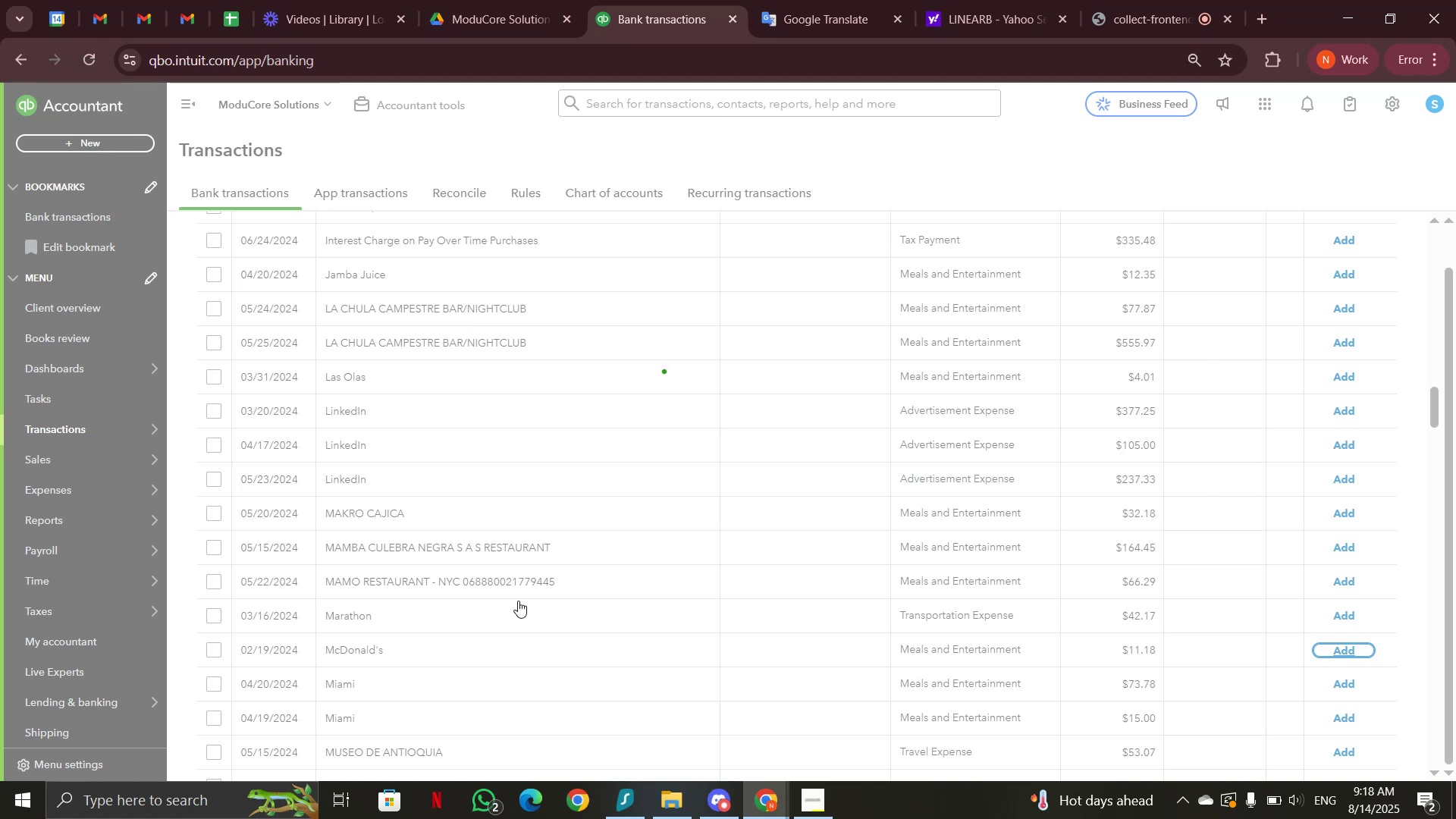 
wait(7.77)
 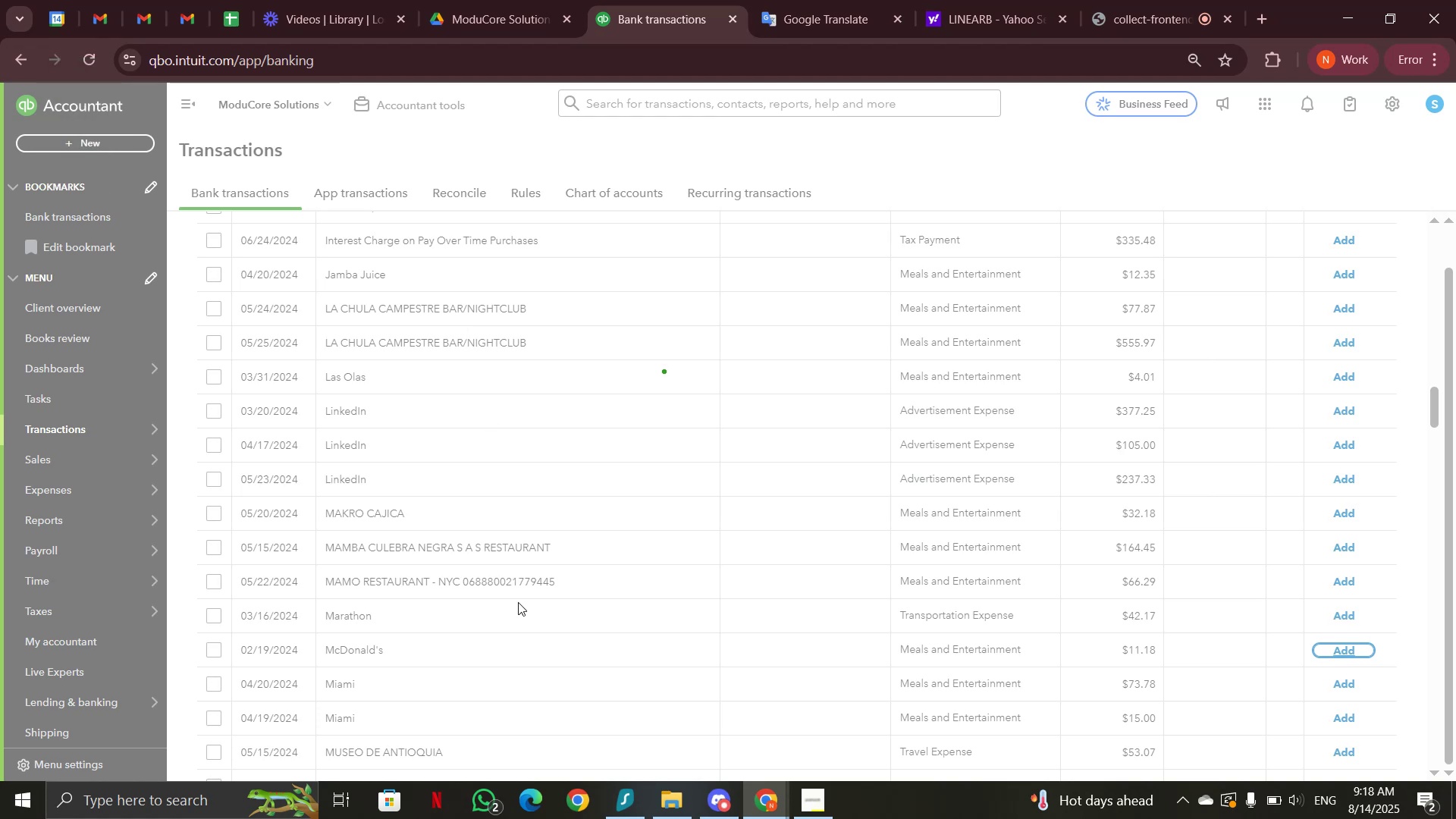 
scroll: coordinate [518, 601], scroll_direction: down, amount: 3.0
 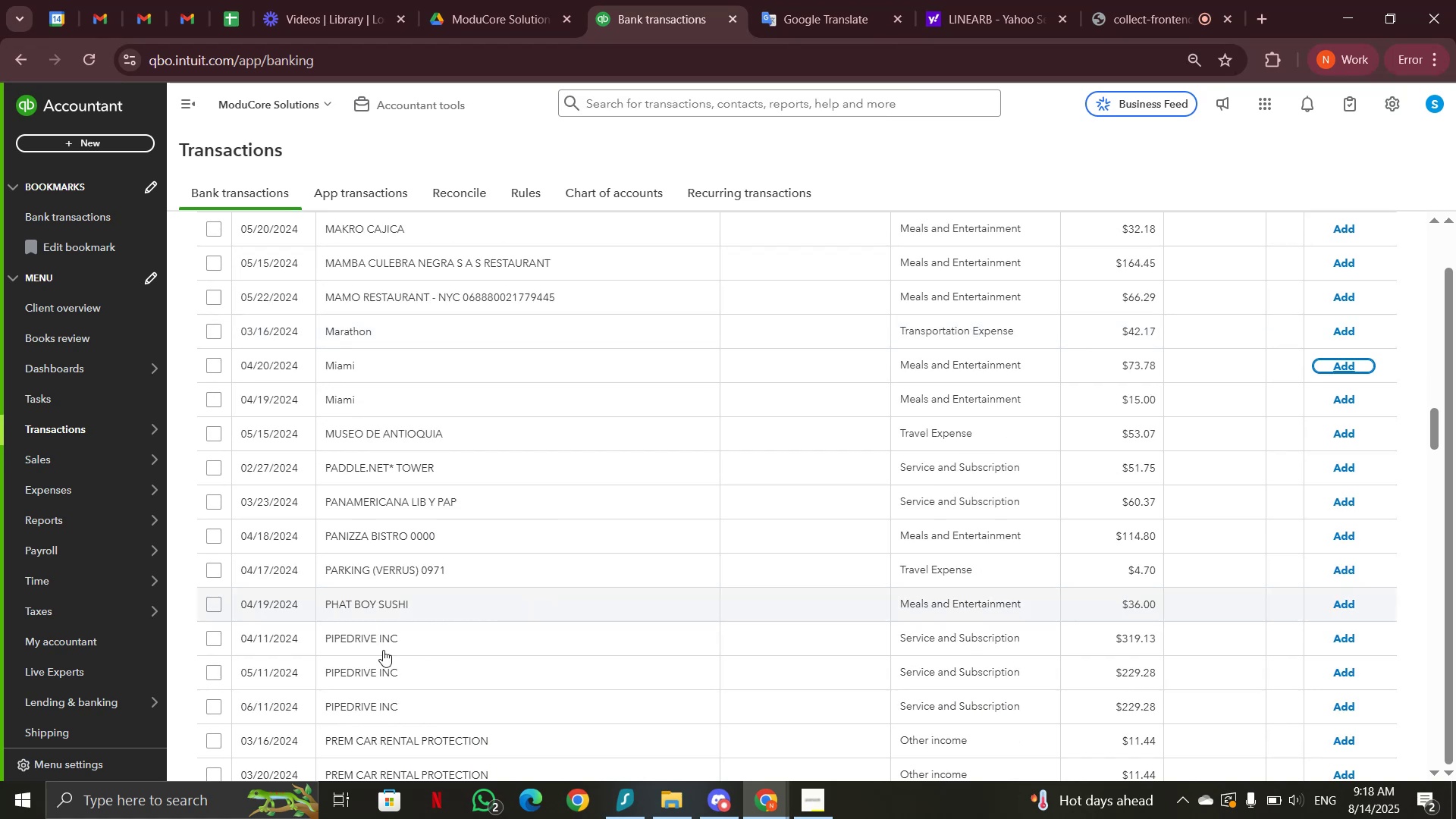 
left_click([386, 641])
 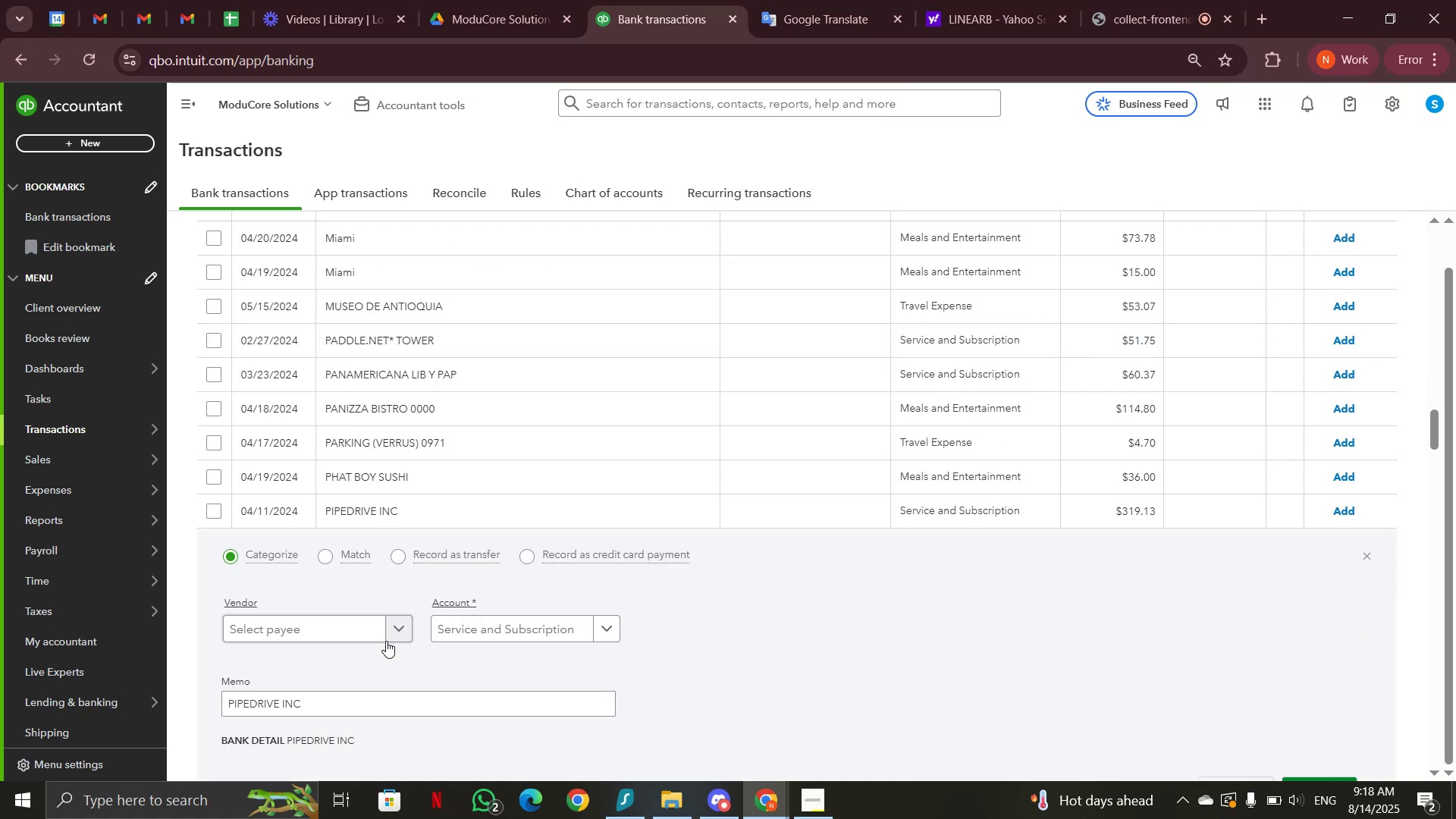 
left_click([309, 704])
 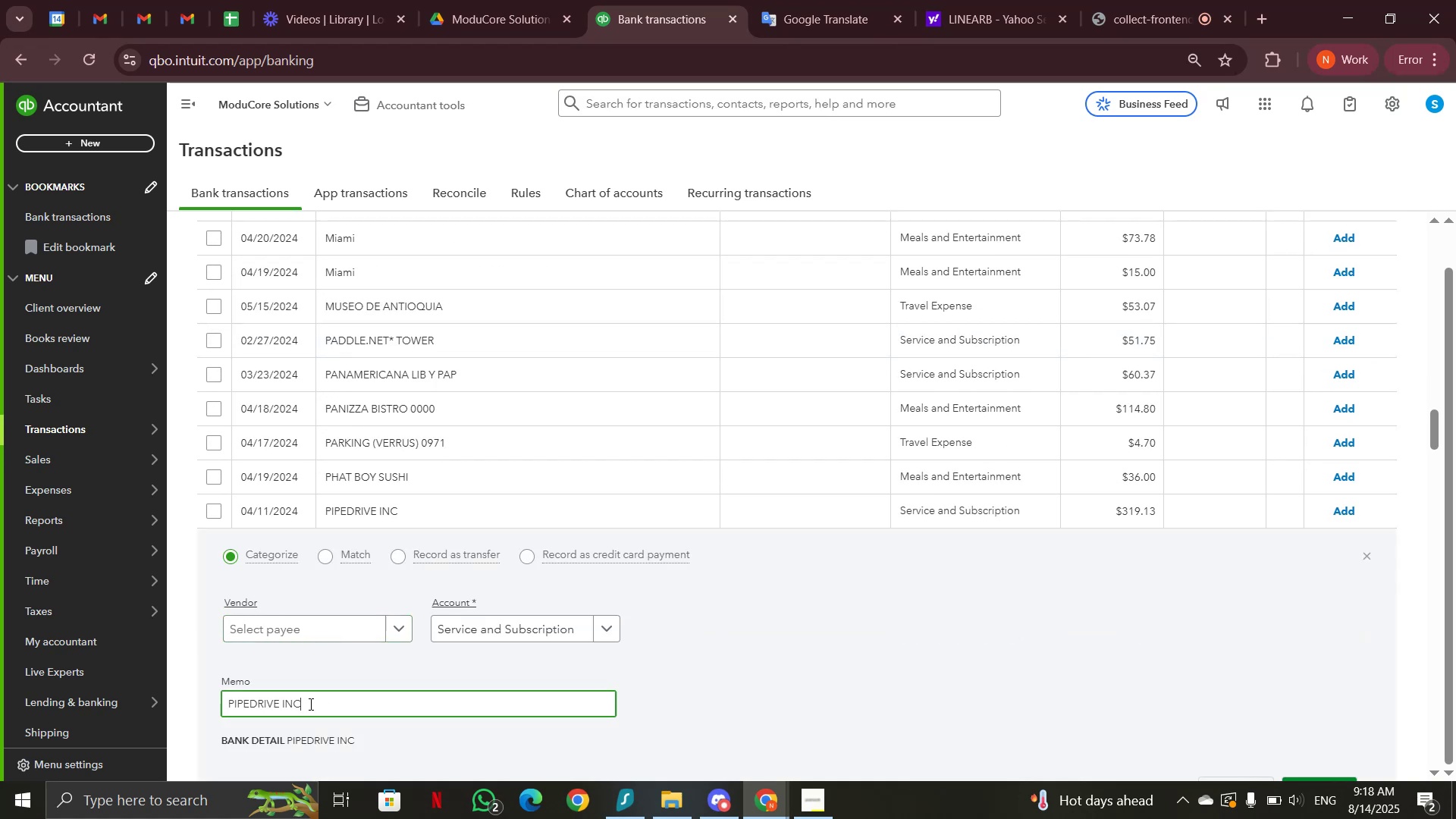 
triple_click([309, 704])
 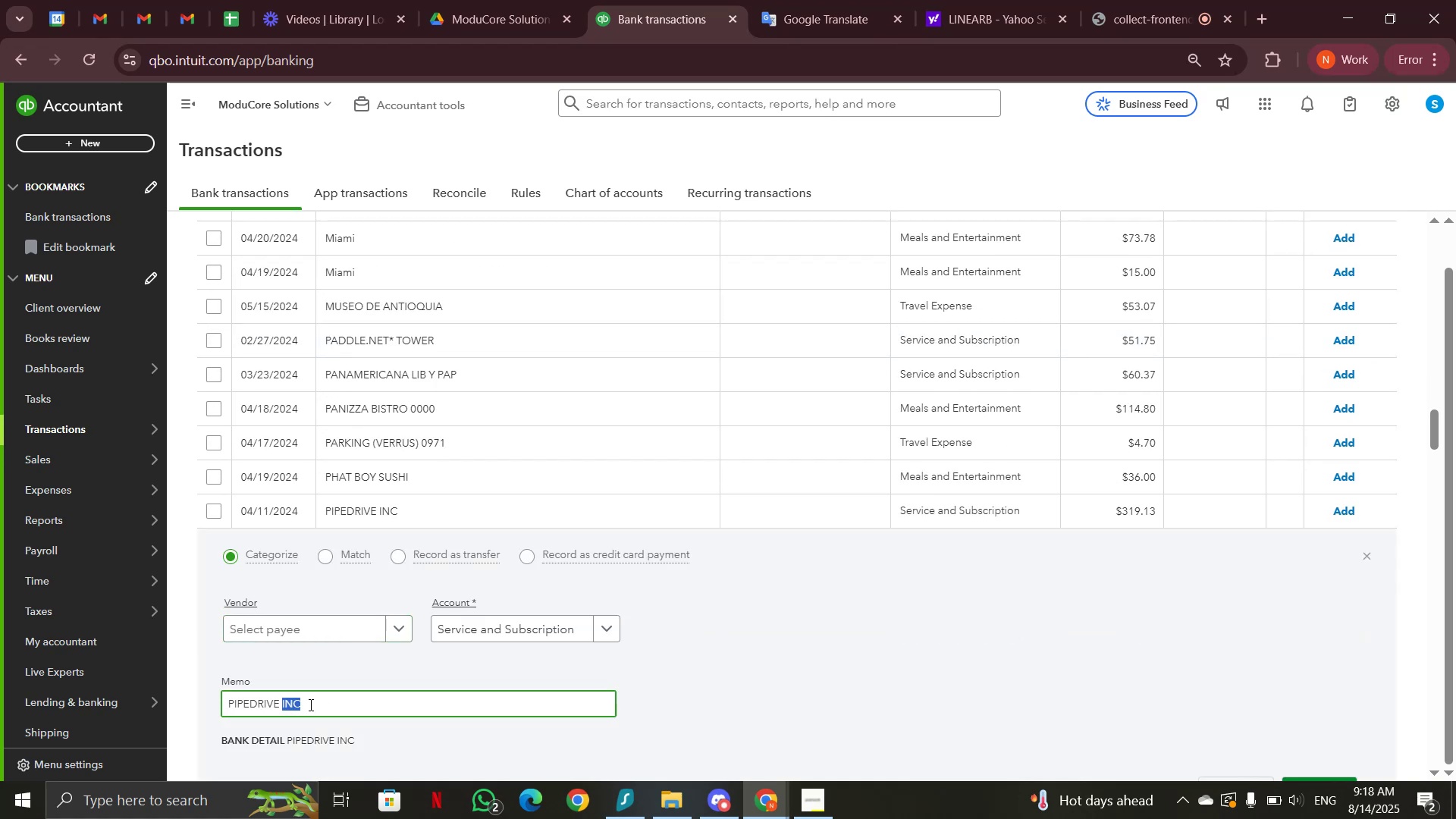 
key(Control+C)
 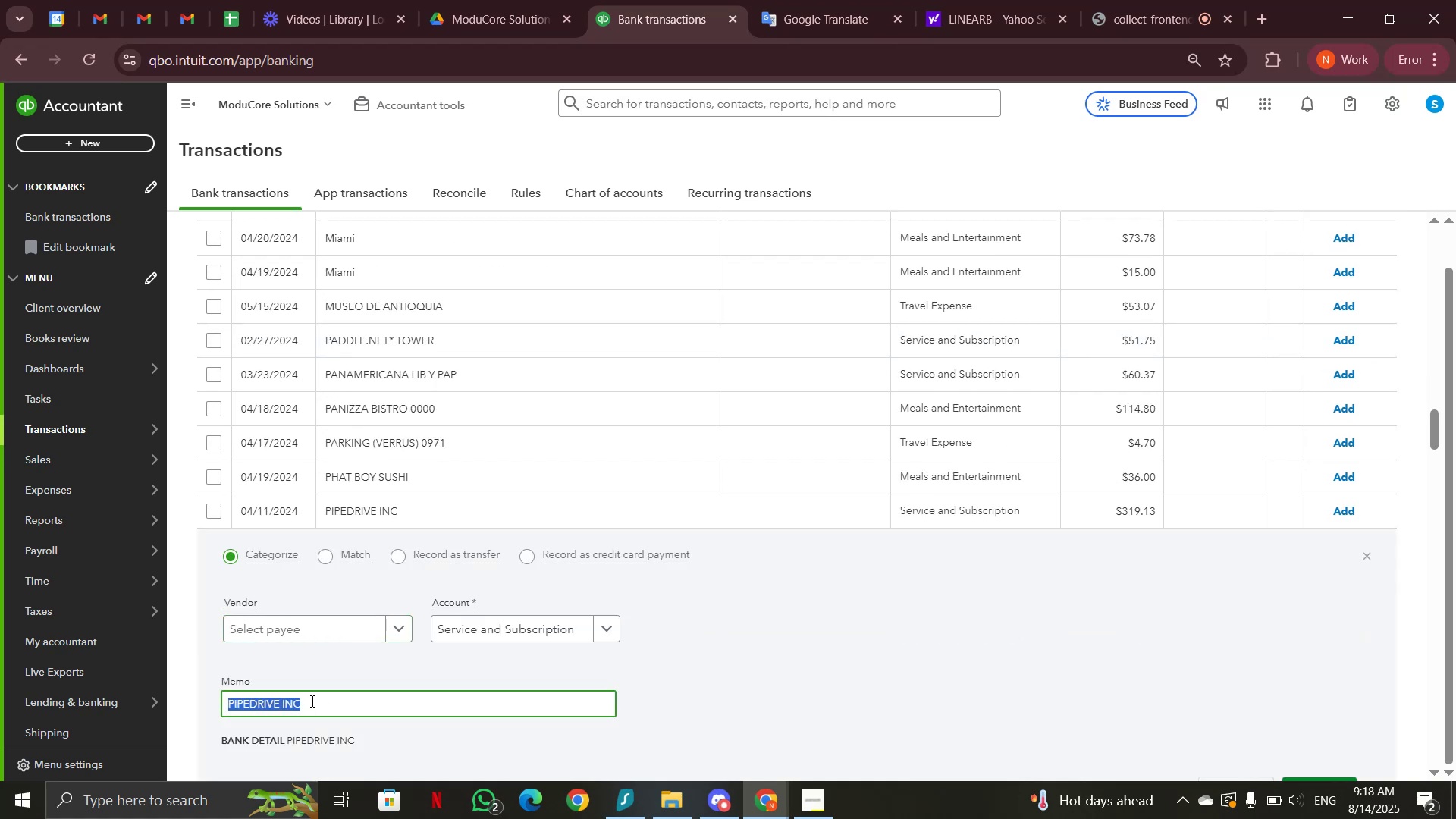 
scroll: coordinate [535, 500], scroll_direction: up, amount: 29.0
 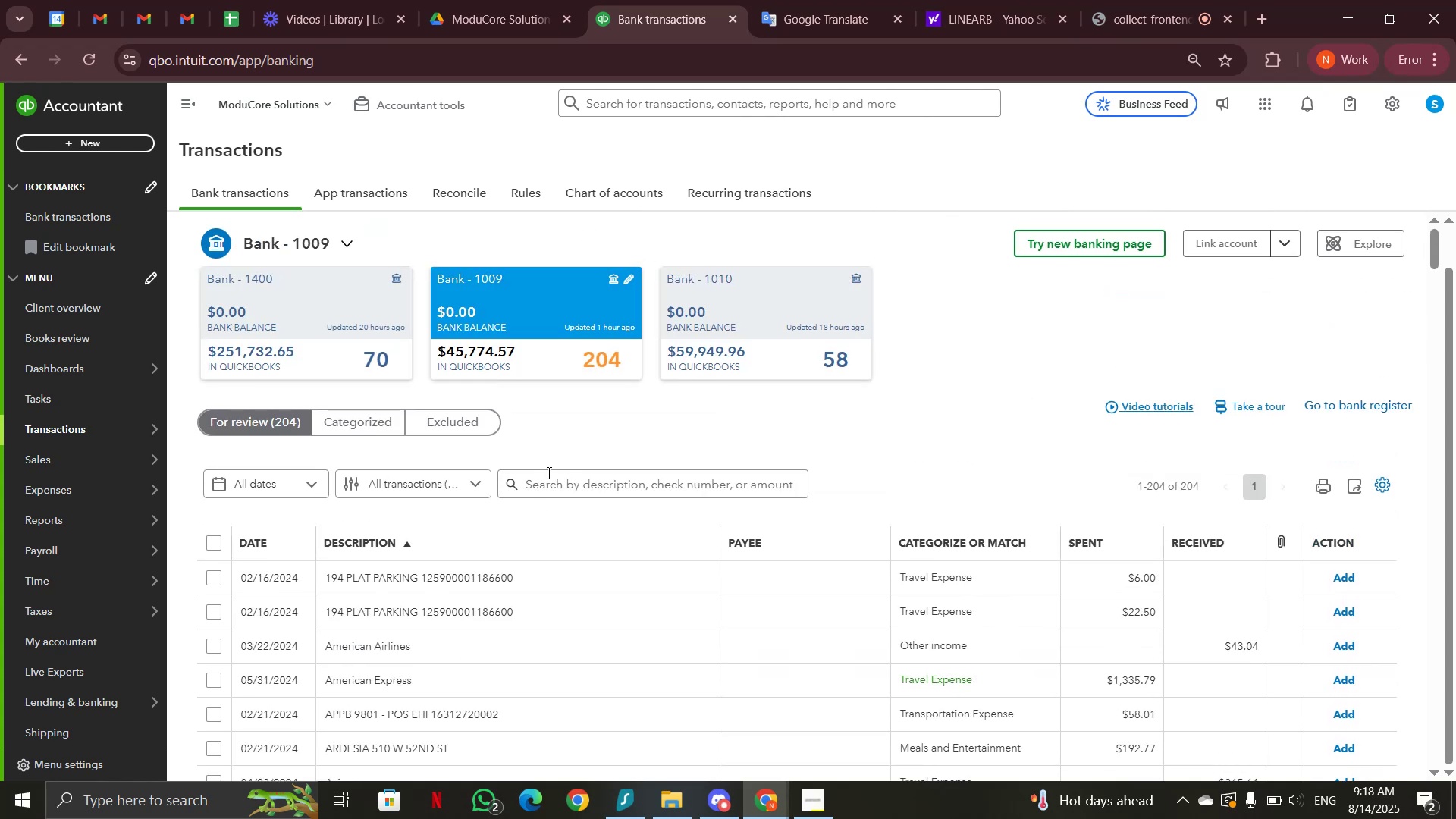 
left_click([554, 490])
 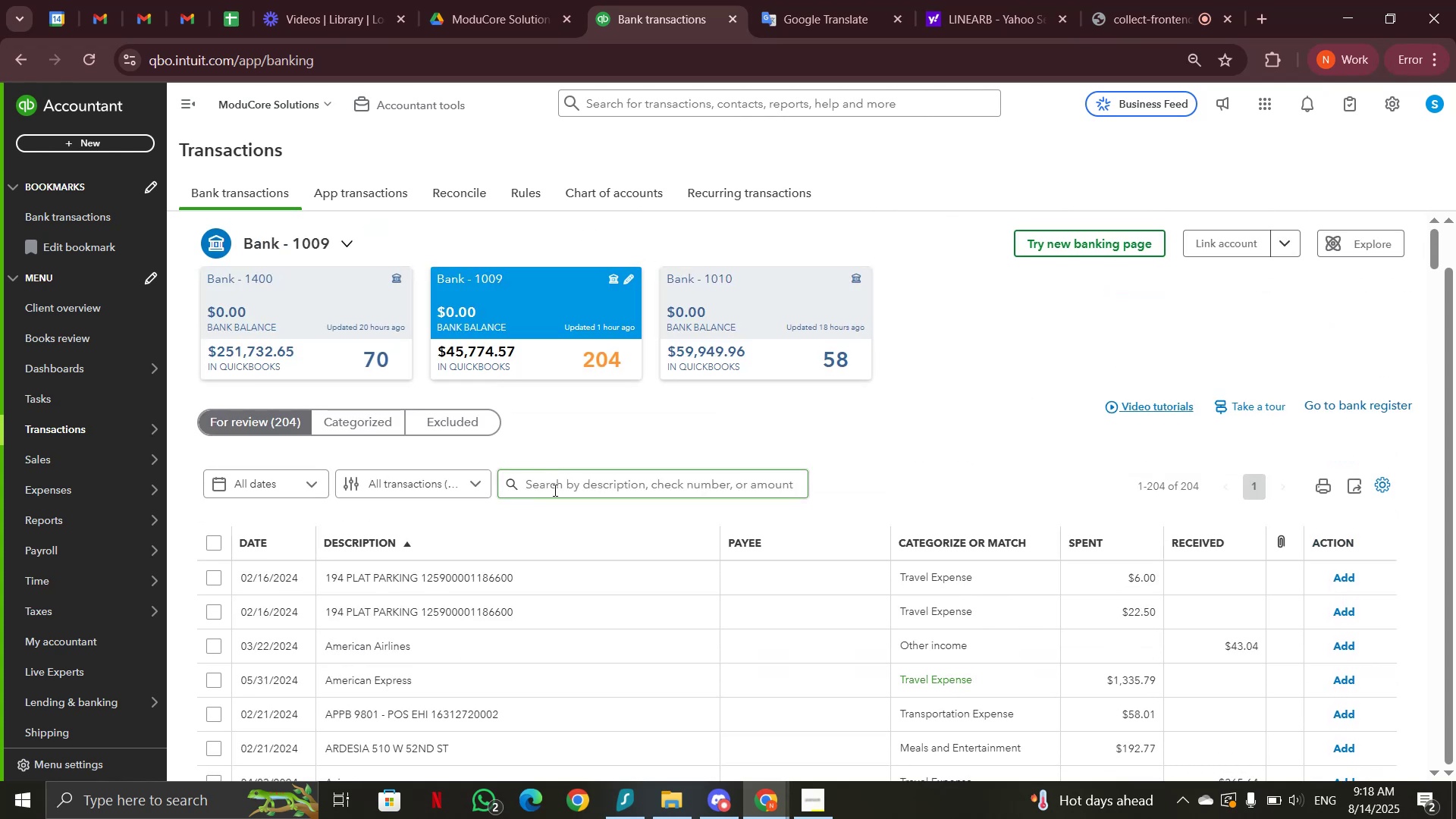 
key(Control+V)
 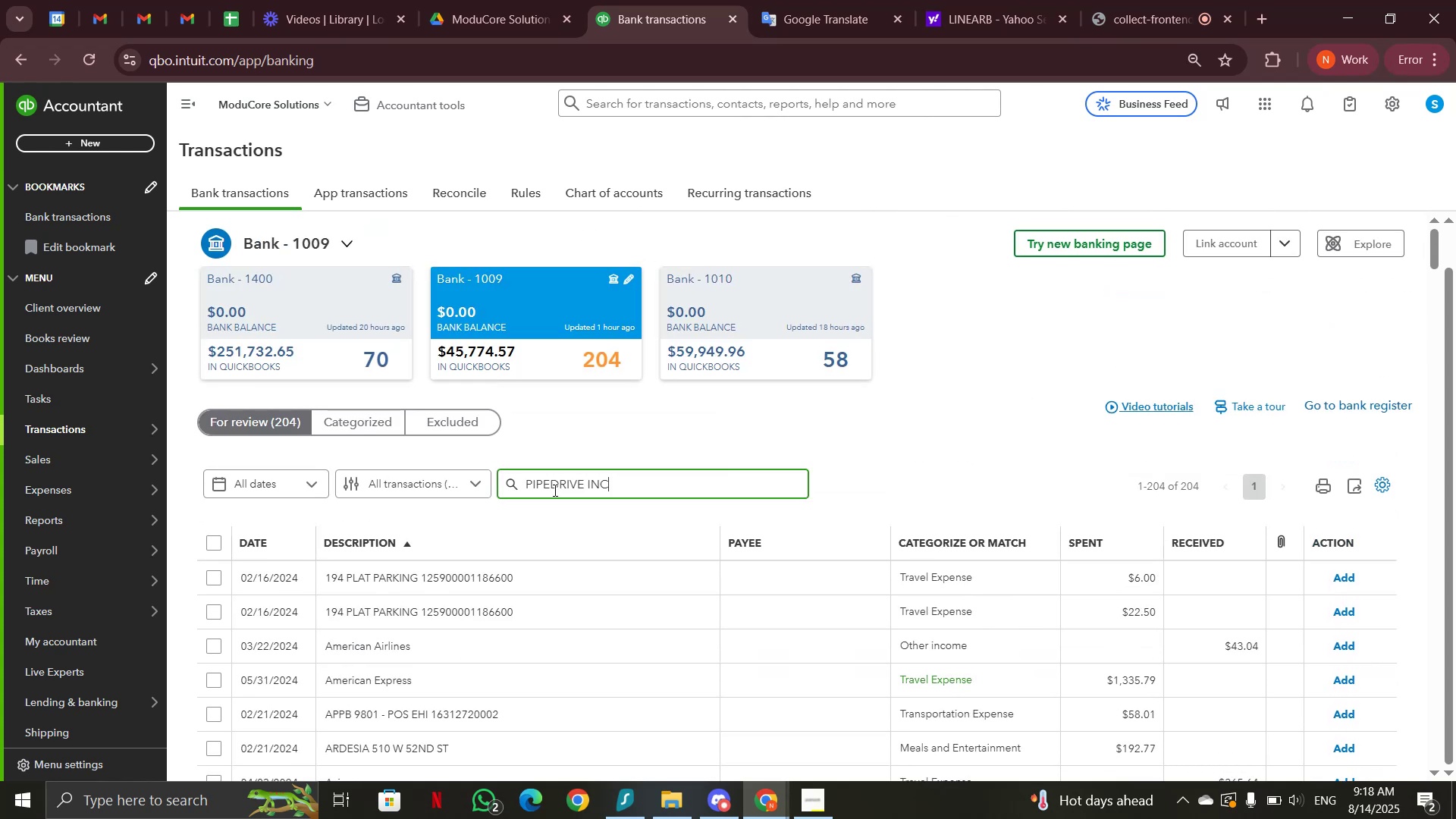 
left_click([516, 485])
 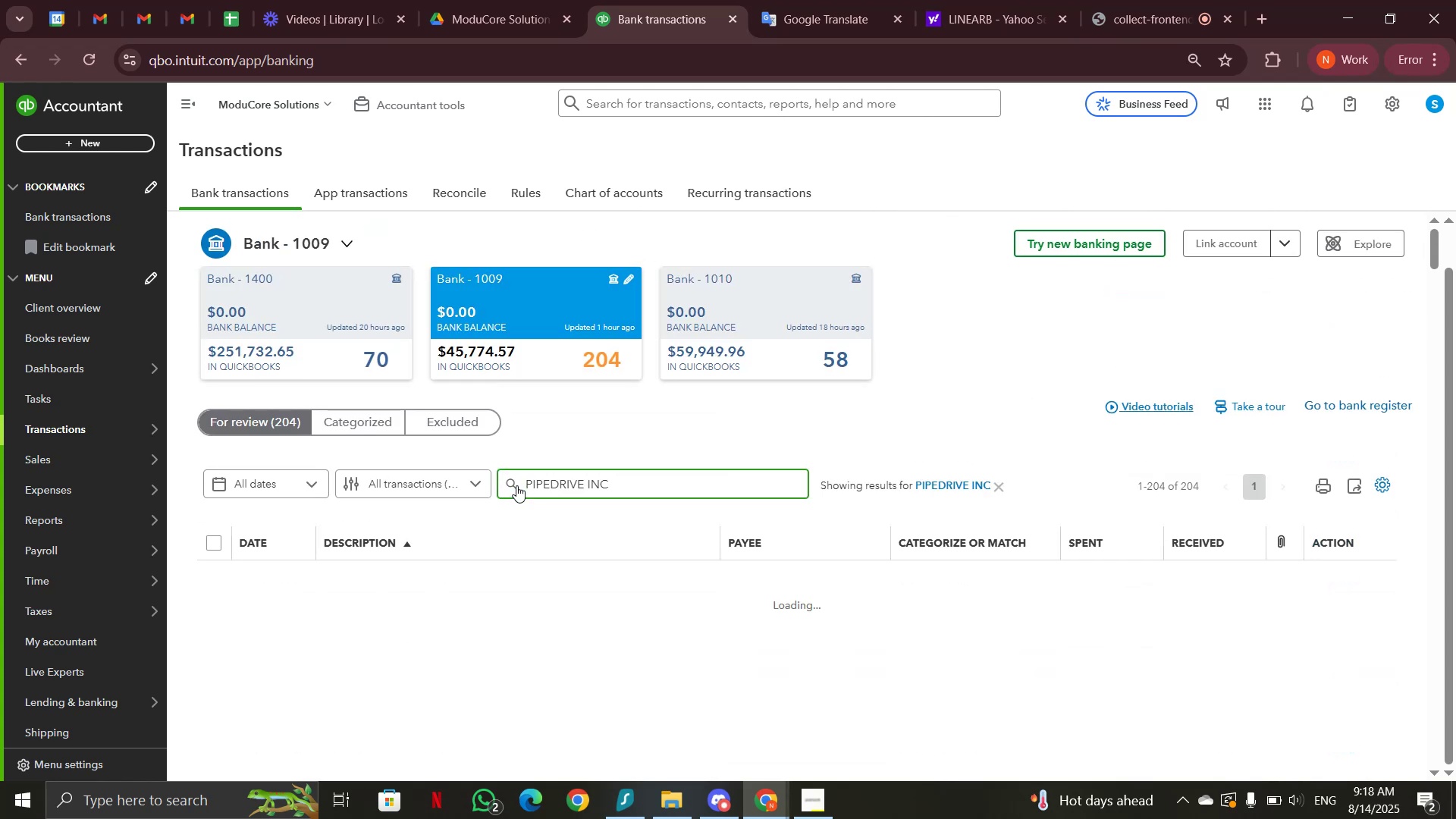 
wait(8.04)
 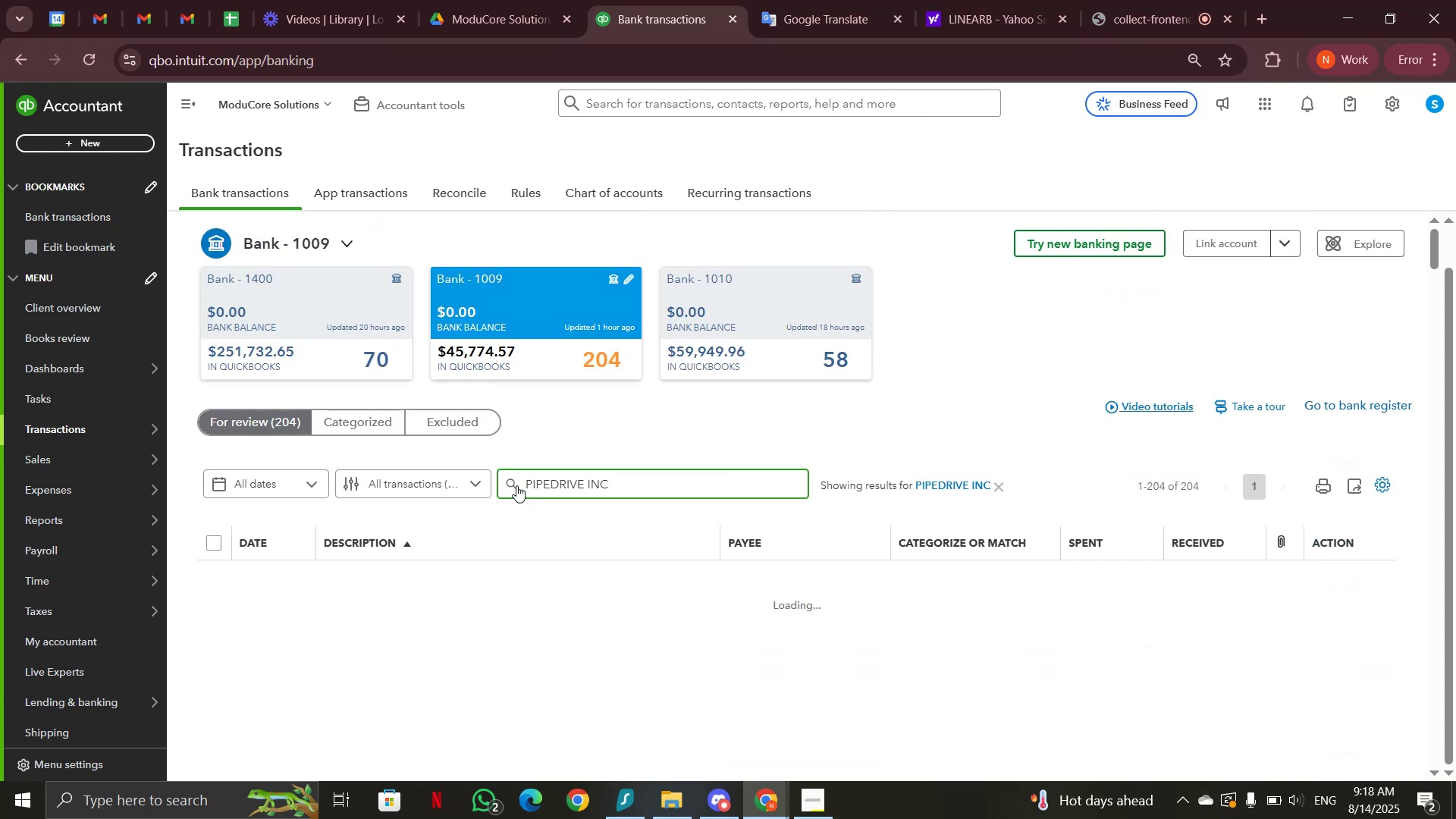 
left_click([582, 578])
 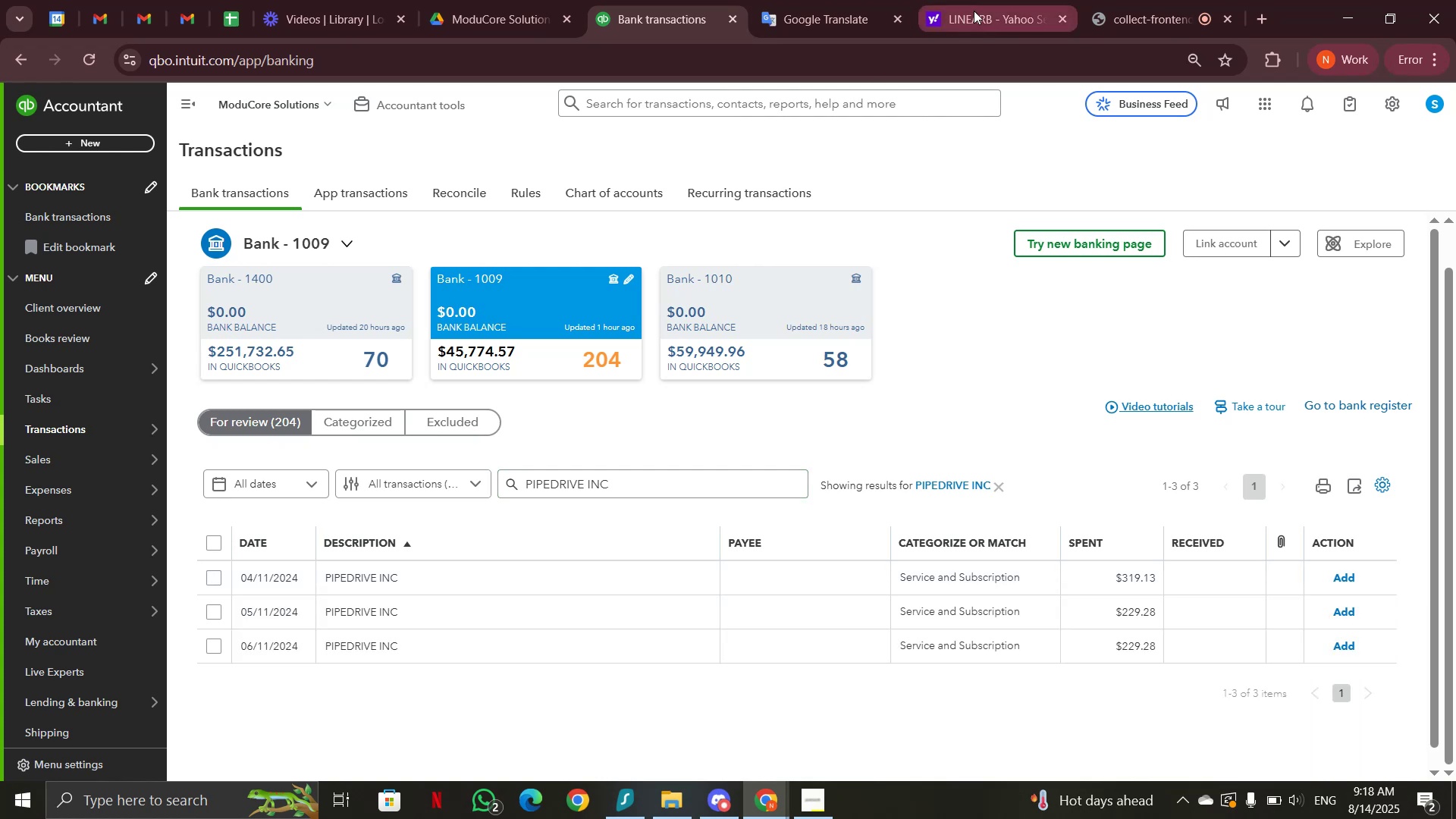 
left_click([974, 14])
 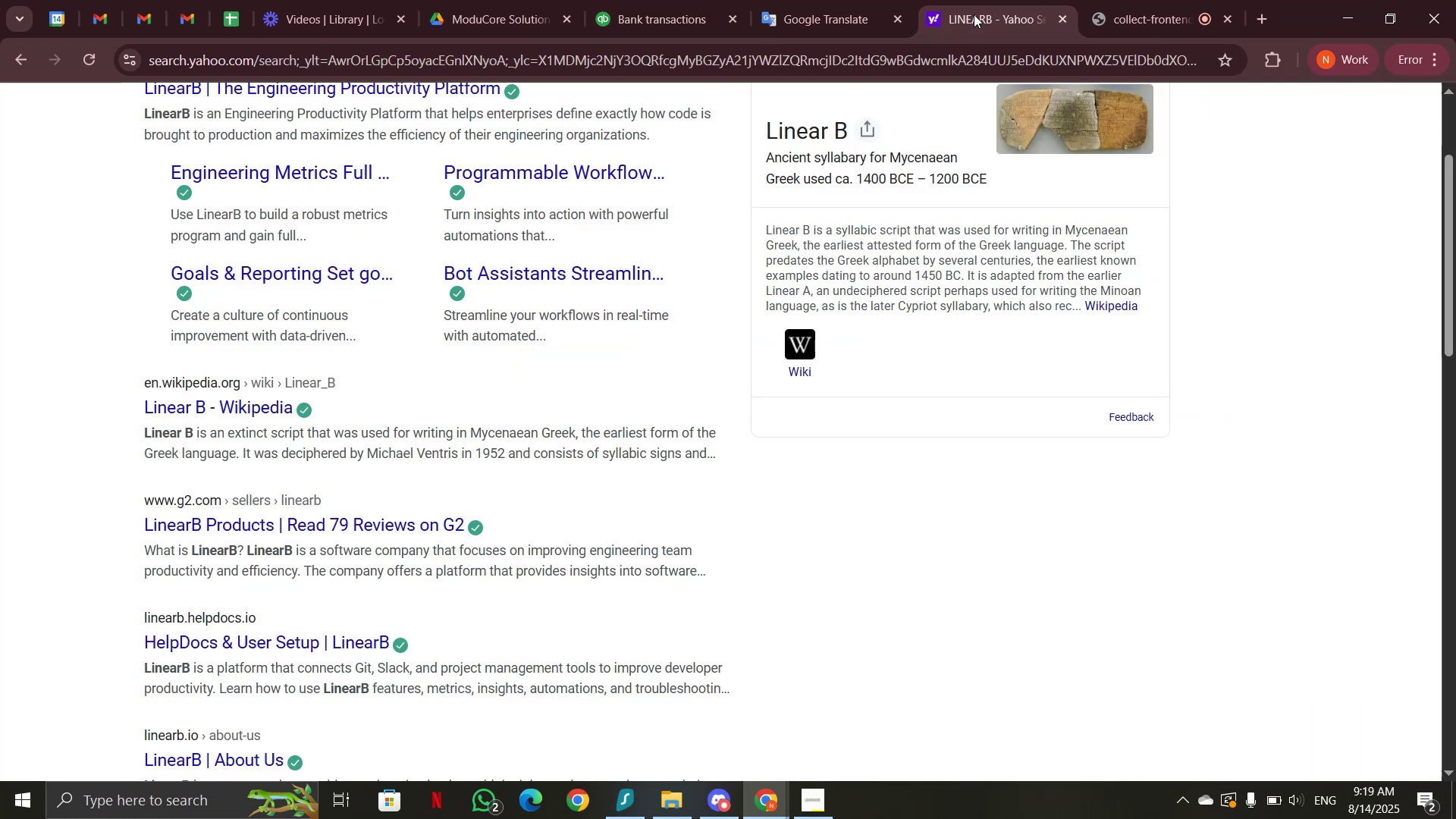 
scroll: coordinate [502, 283], scroll_direction: up, amount: 10.0
 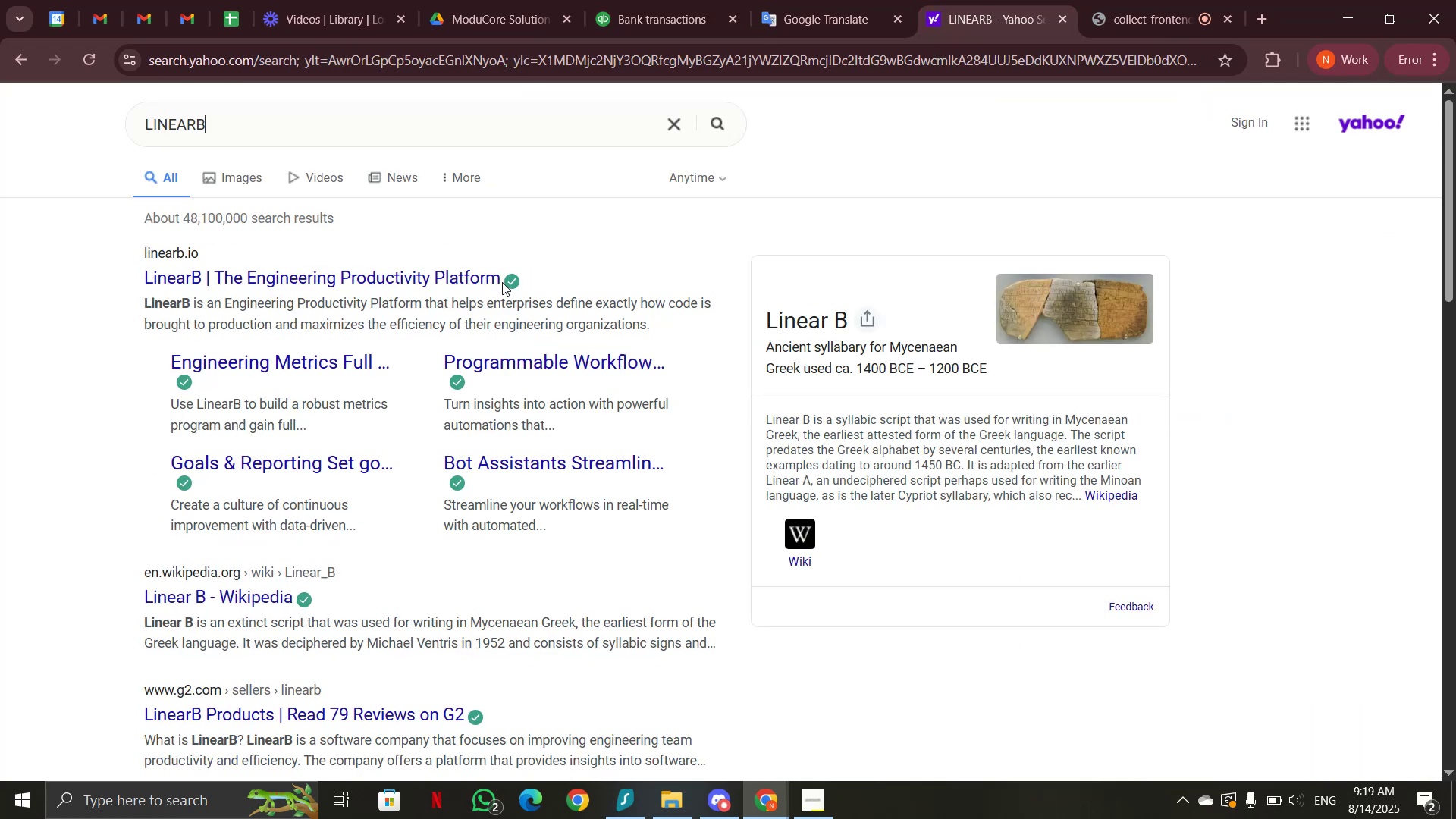 
left_click_drag(start_coordinate=[312, 135], to_coordinate=[105, 134])
 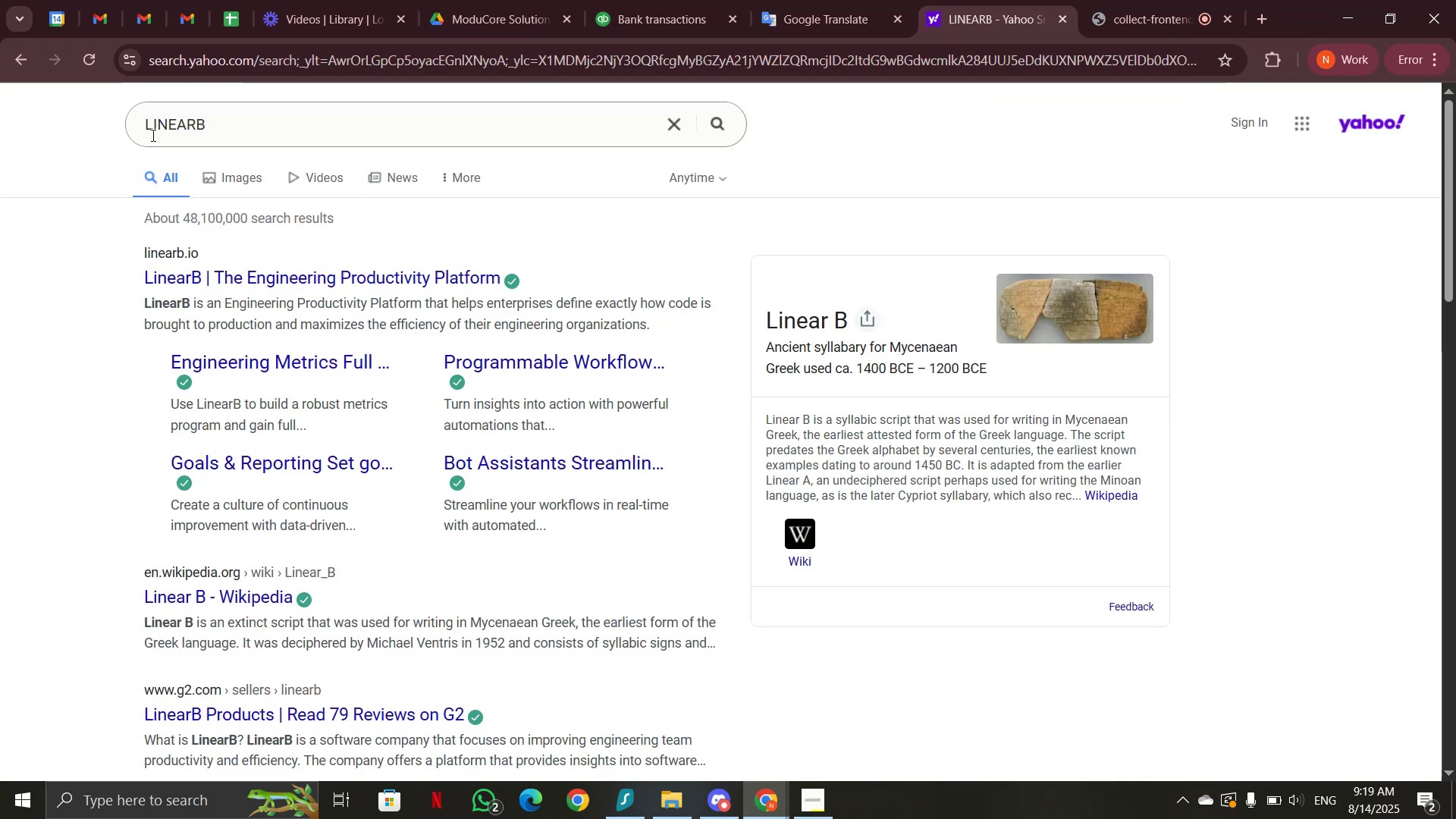 
key(Control+V)
 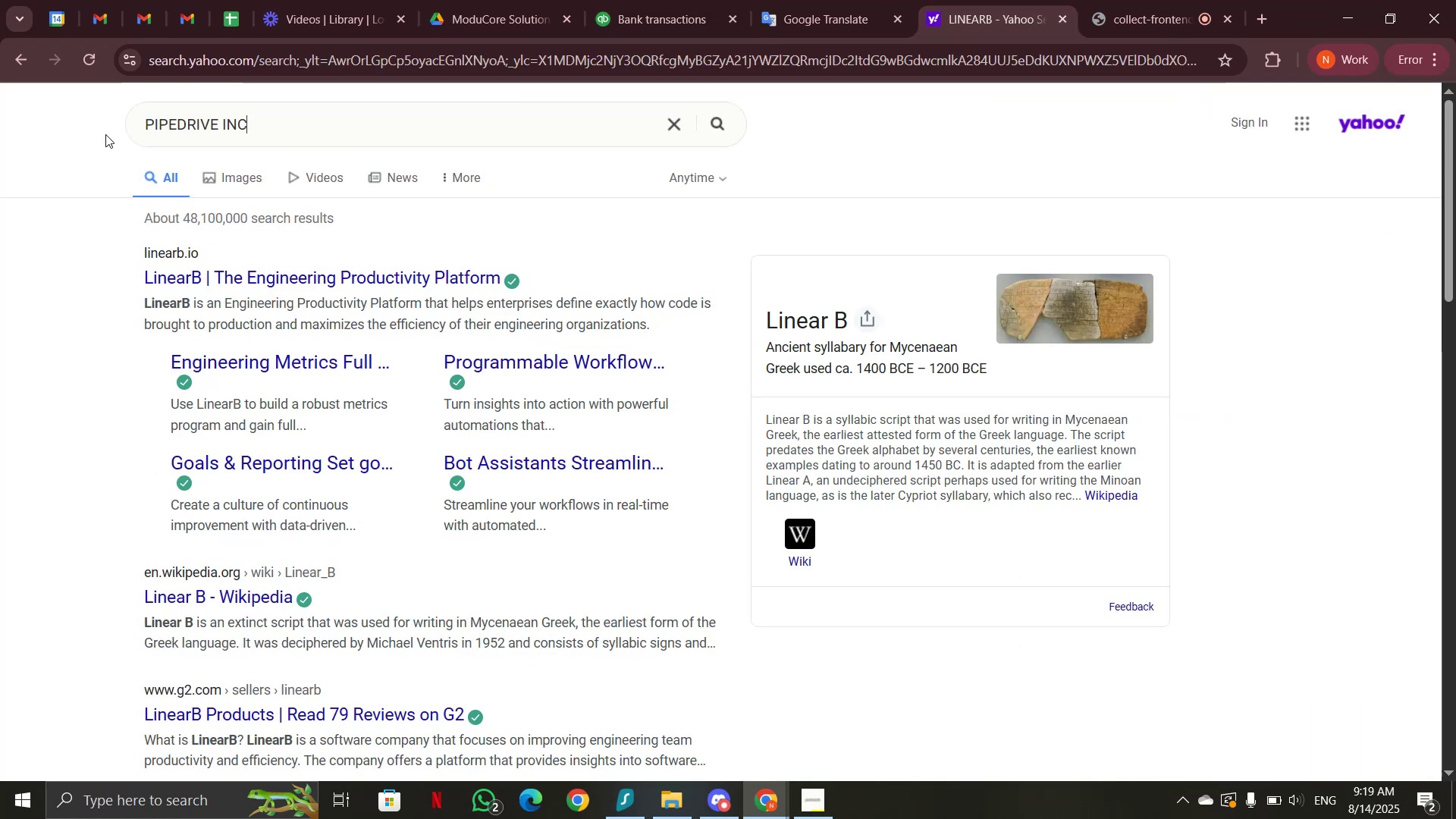 
key(Enter)
 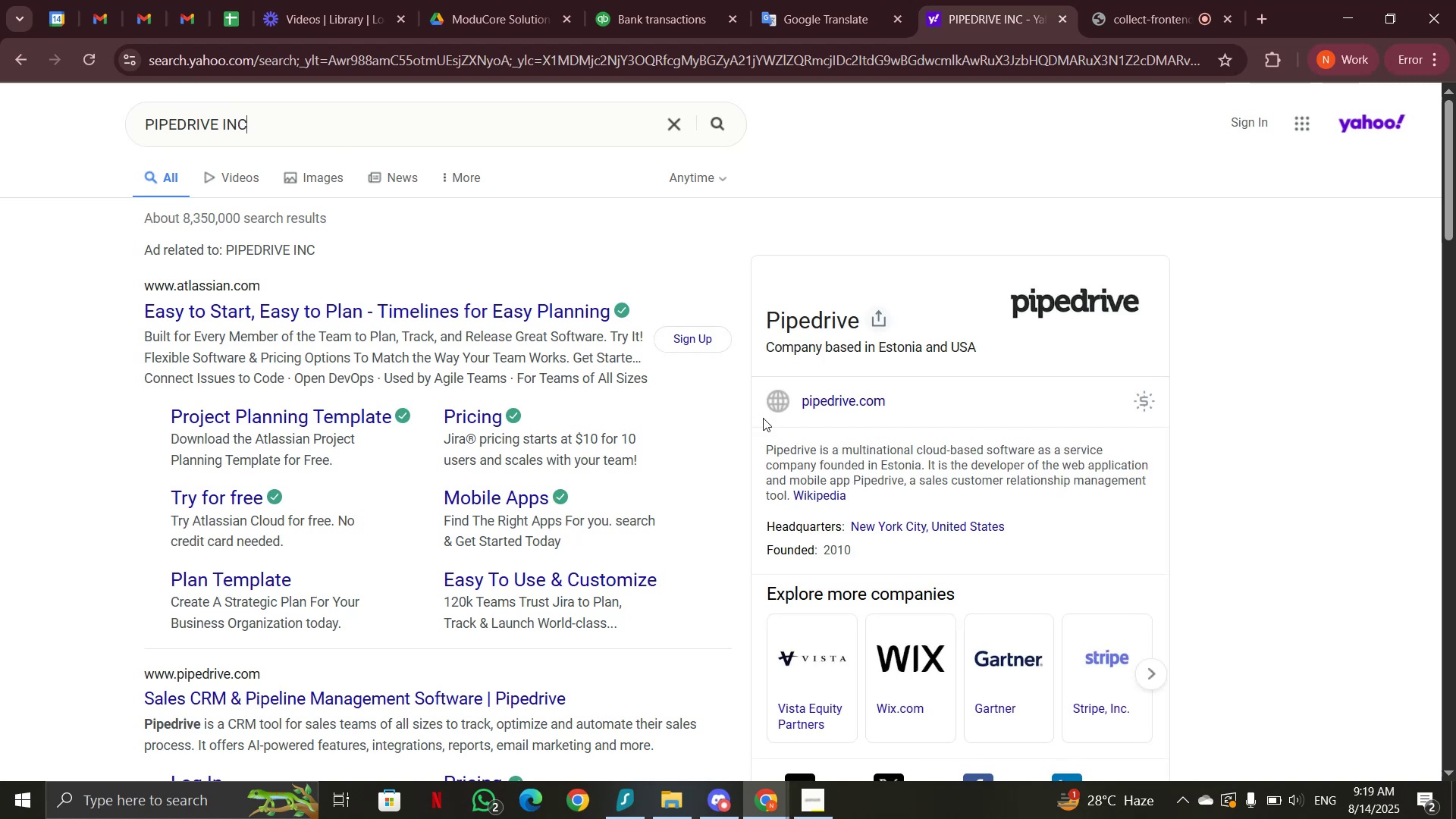 
wait(6.78)
 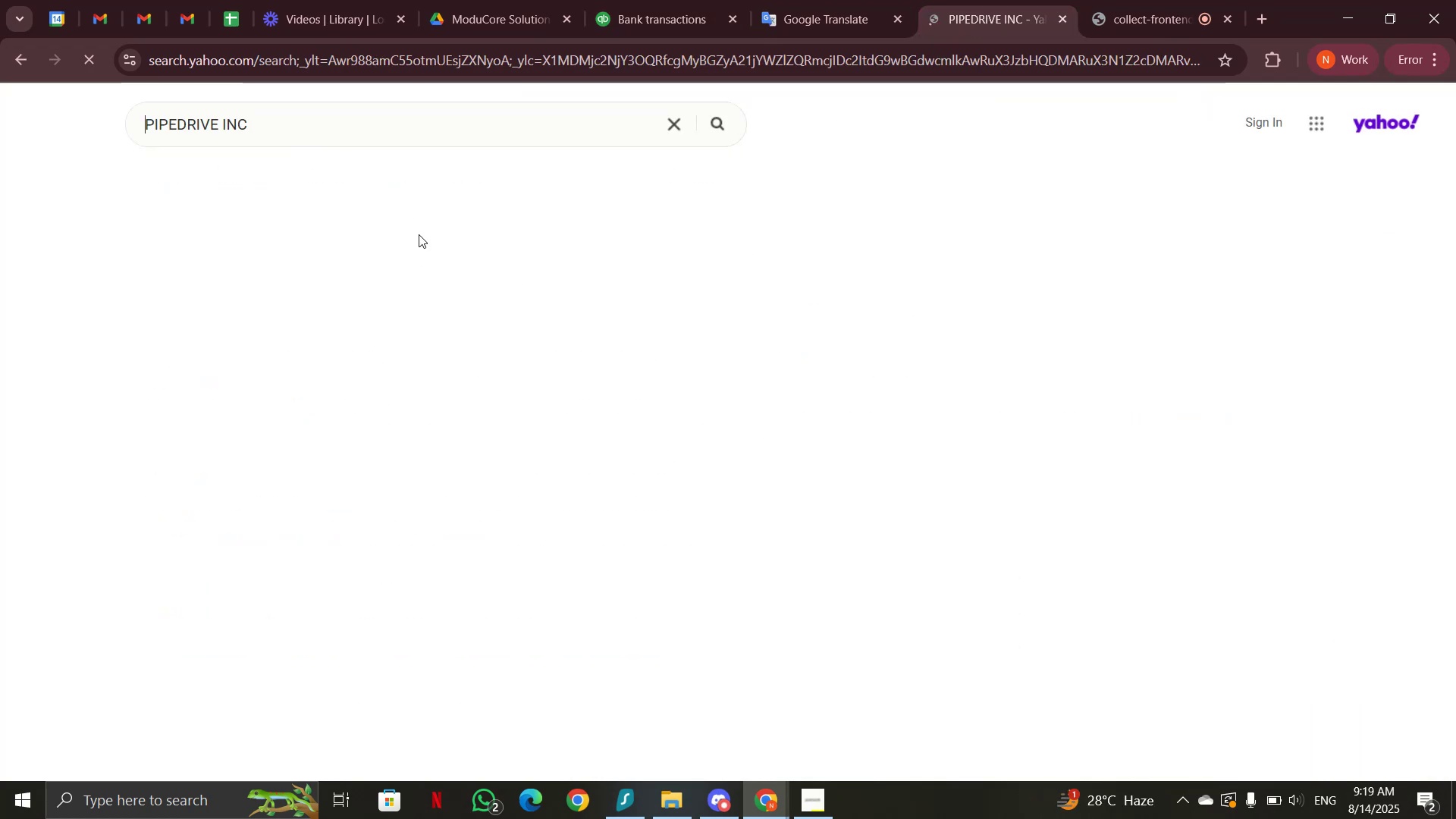 
left_click([642, 27])
 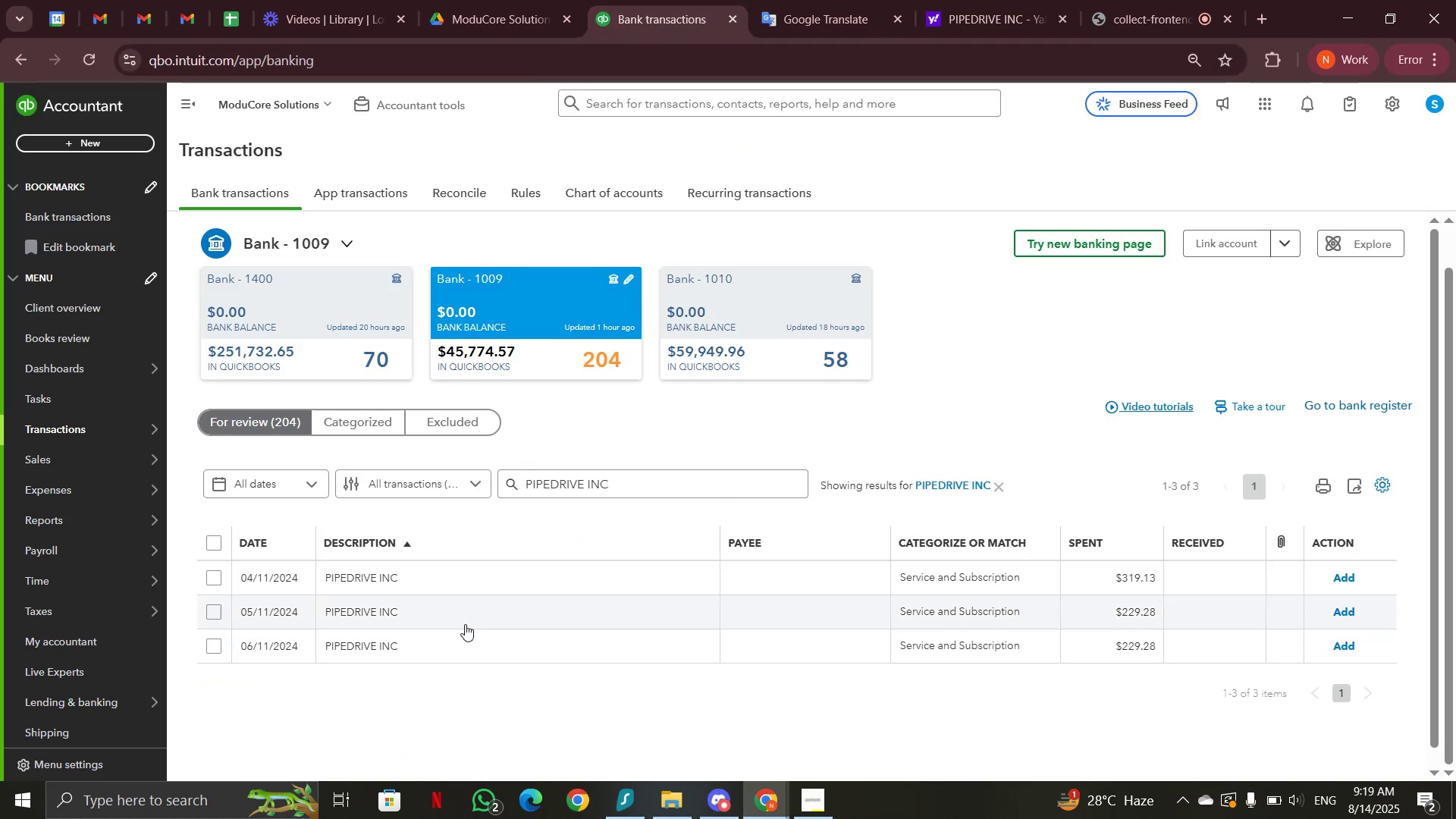 
left_click([217, 548])
 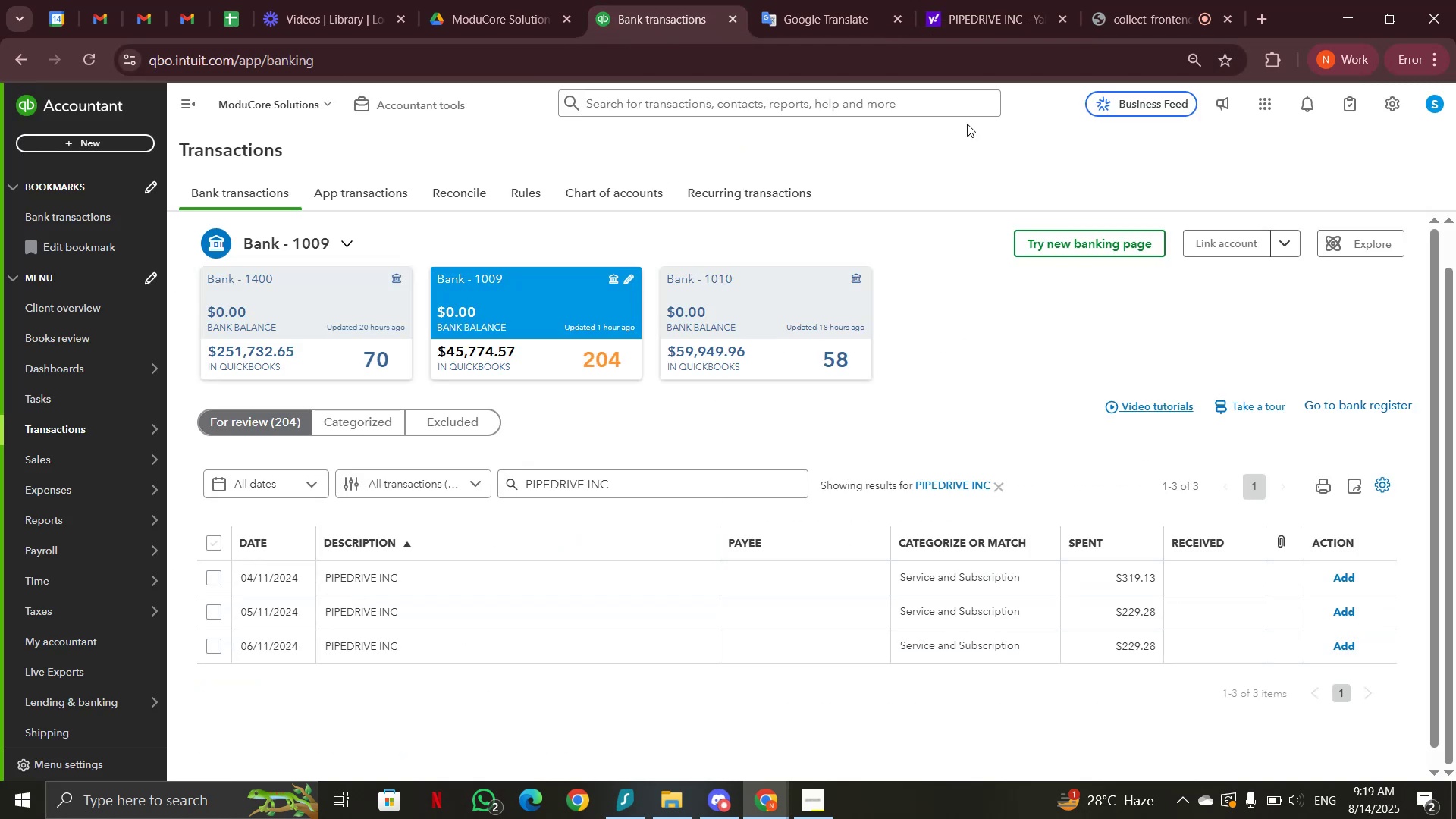 
left_click([990, 25])
 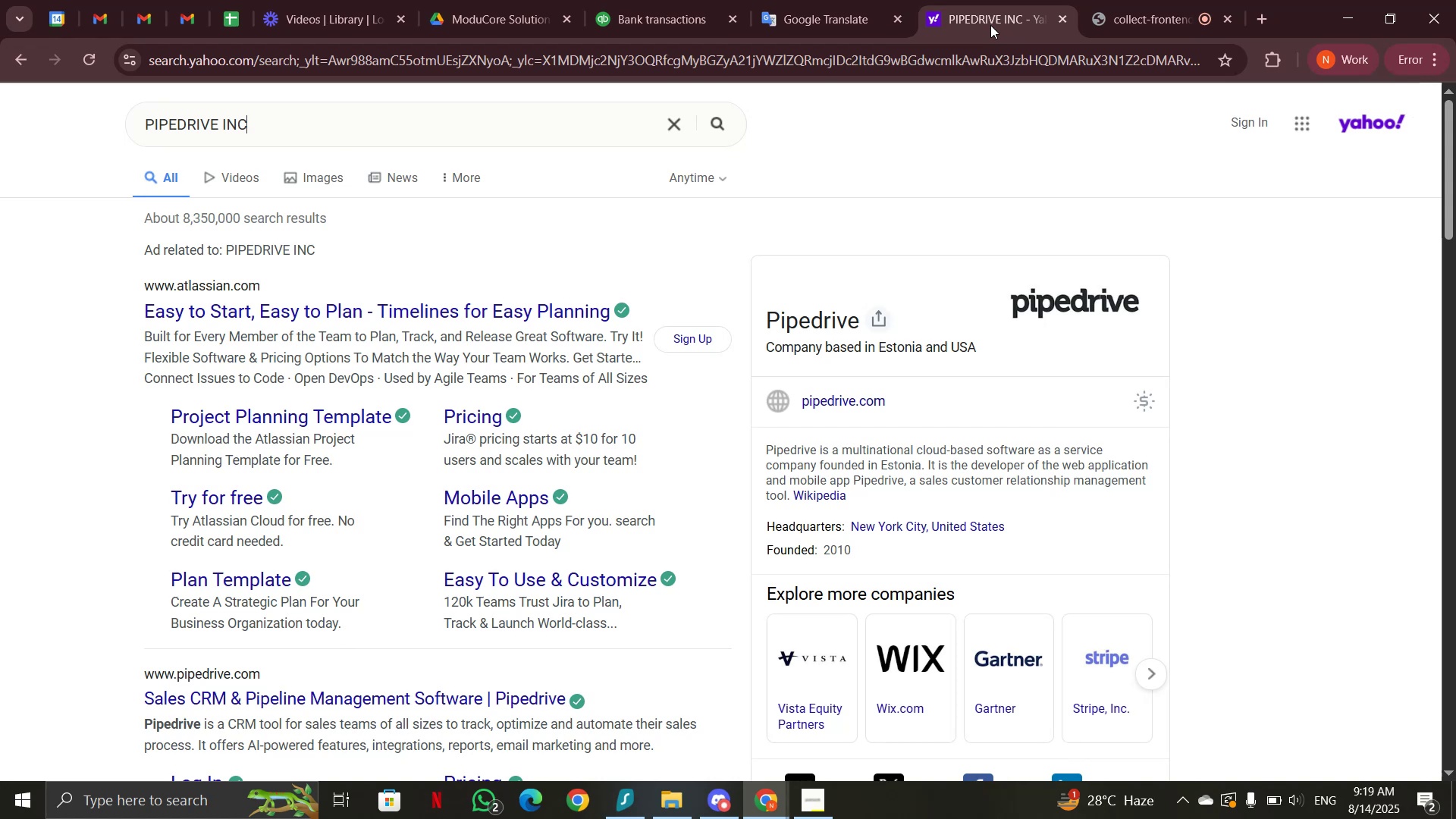 
left_click([642, 11])
 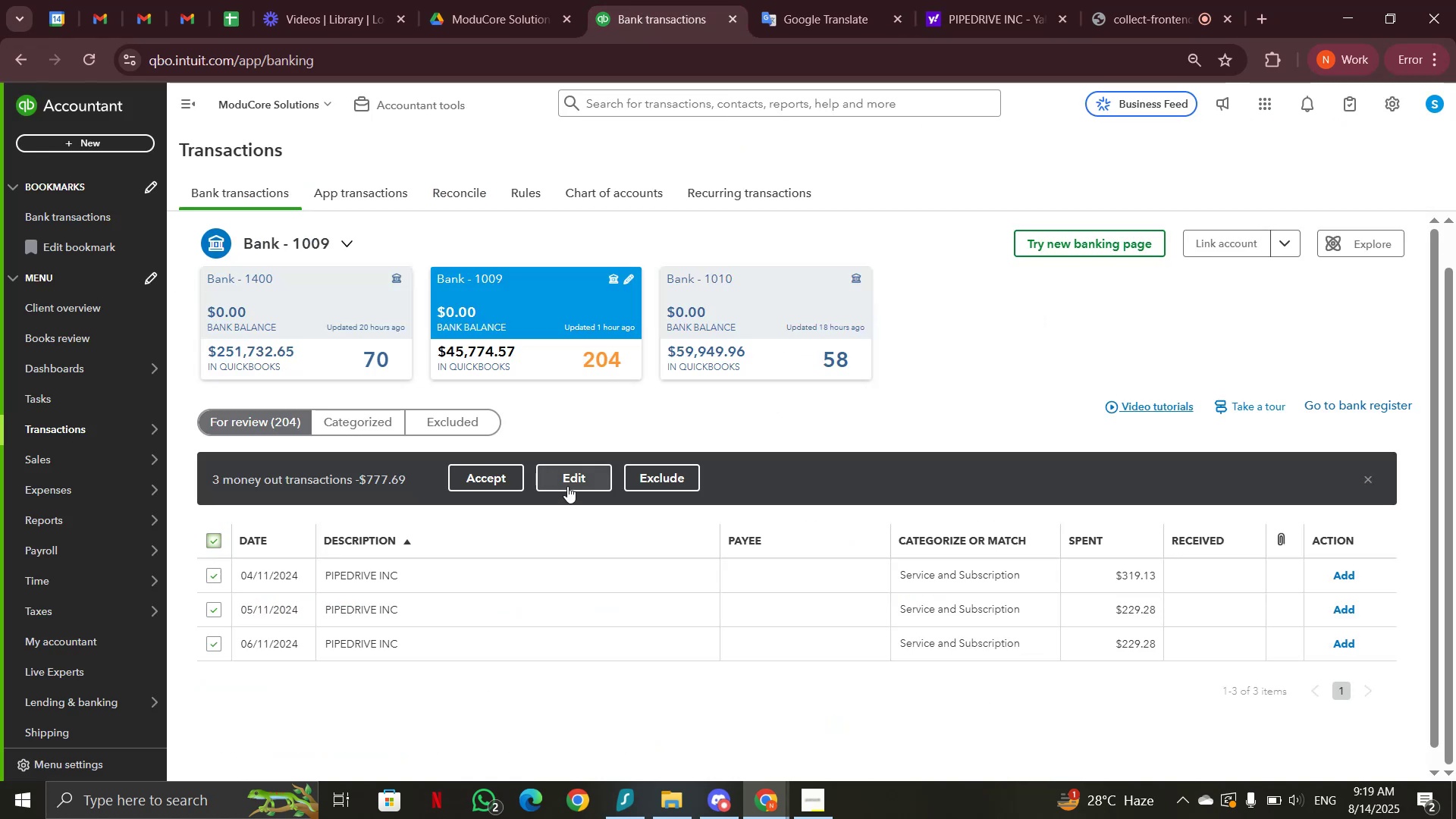 
left_click([567, 486])
 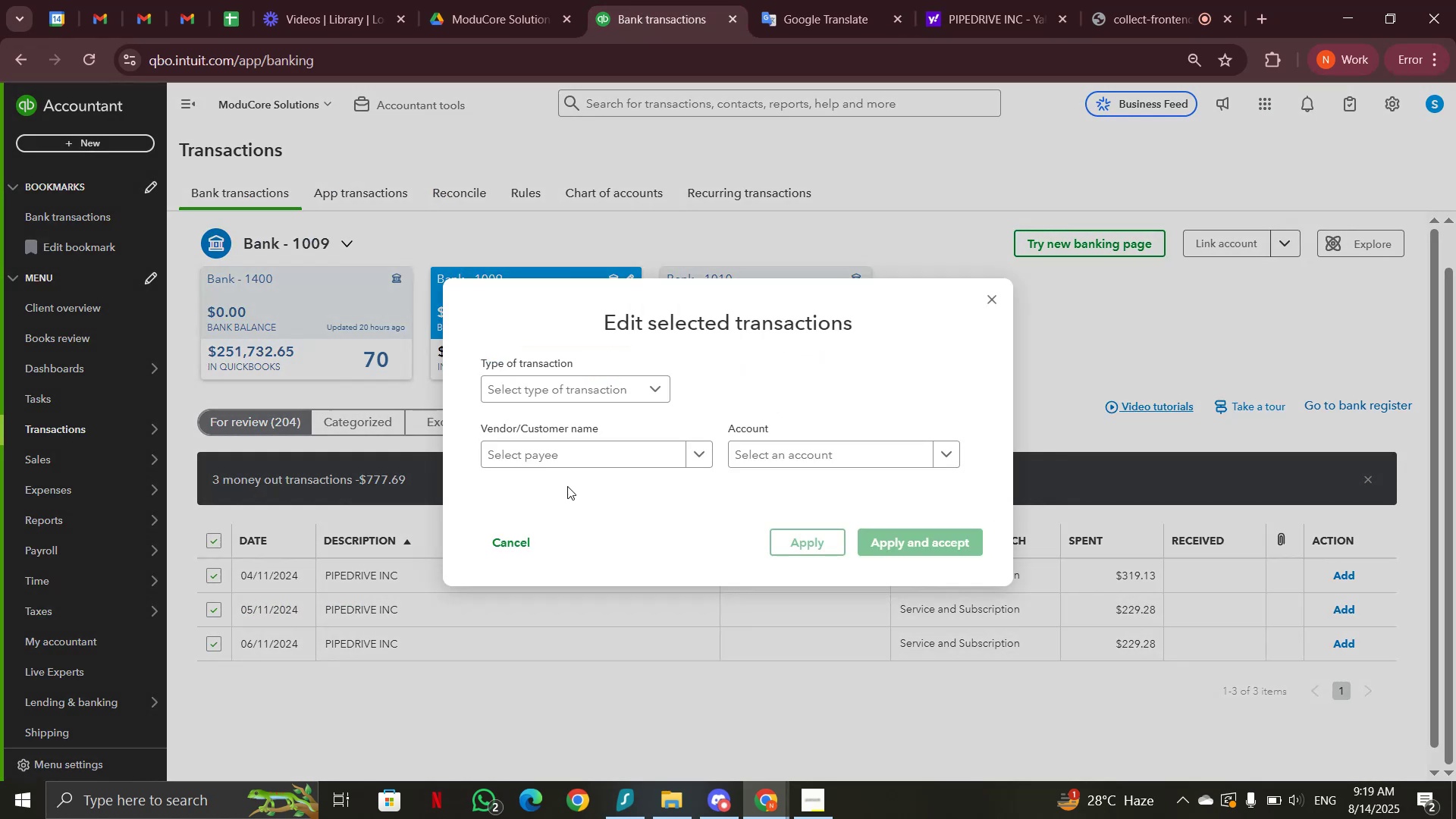 
left_click([771, 465])
 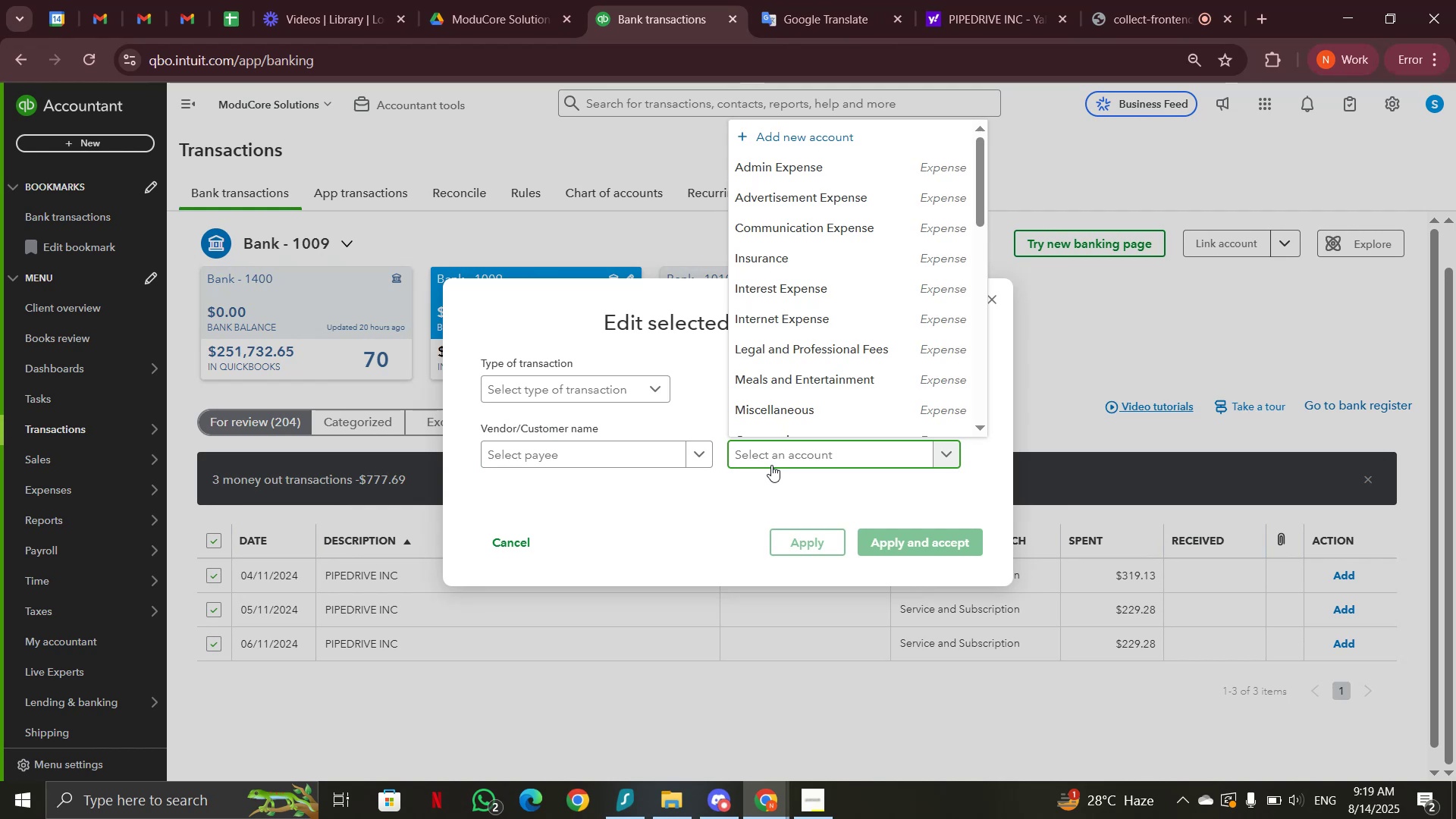 
wait(14.53)
 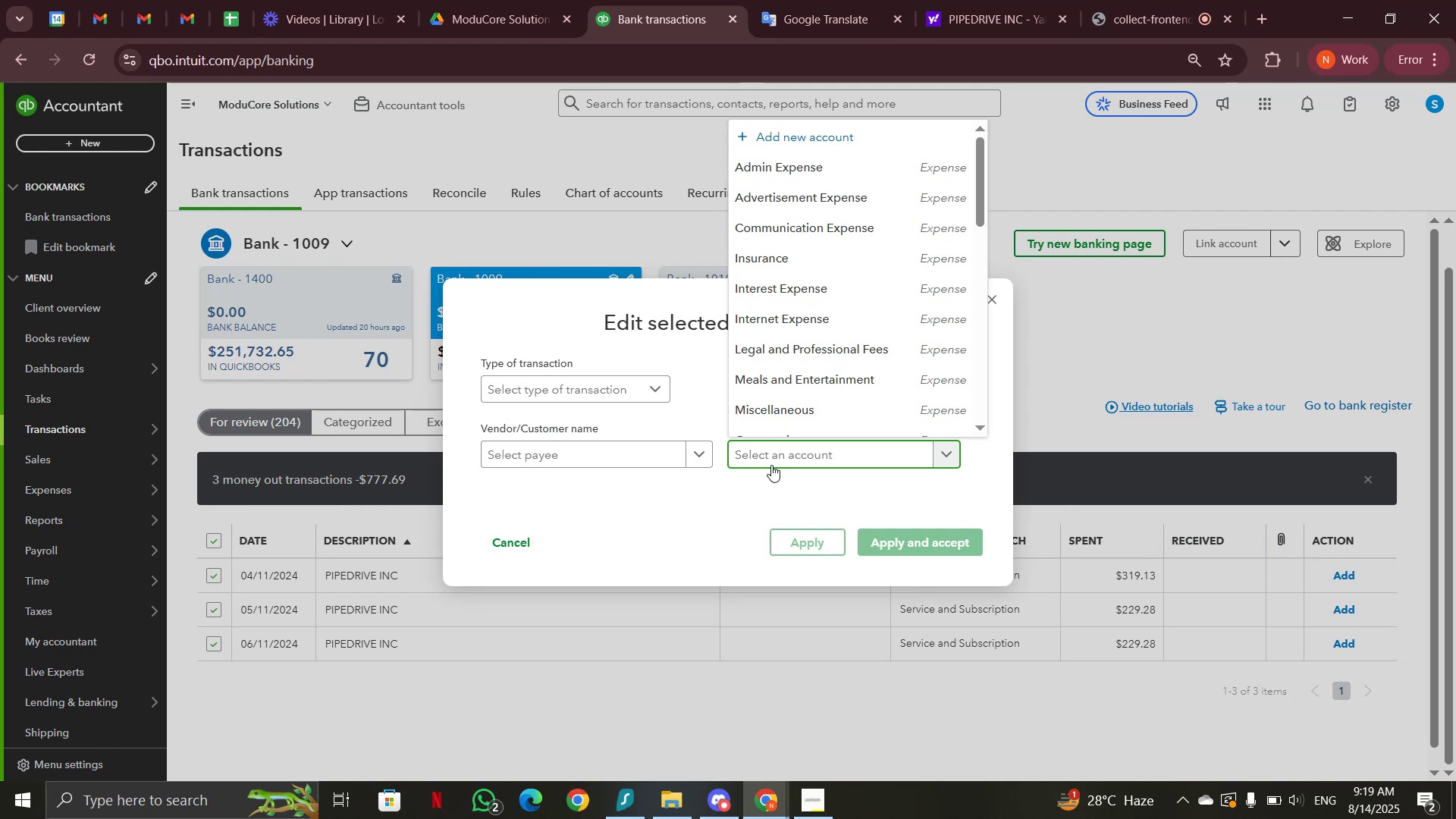 
type(ser)
 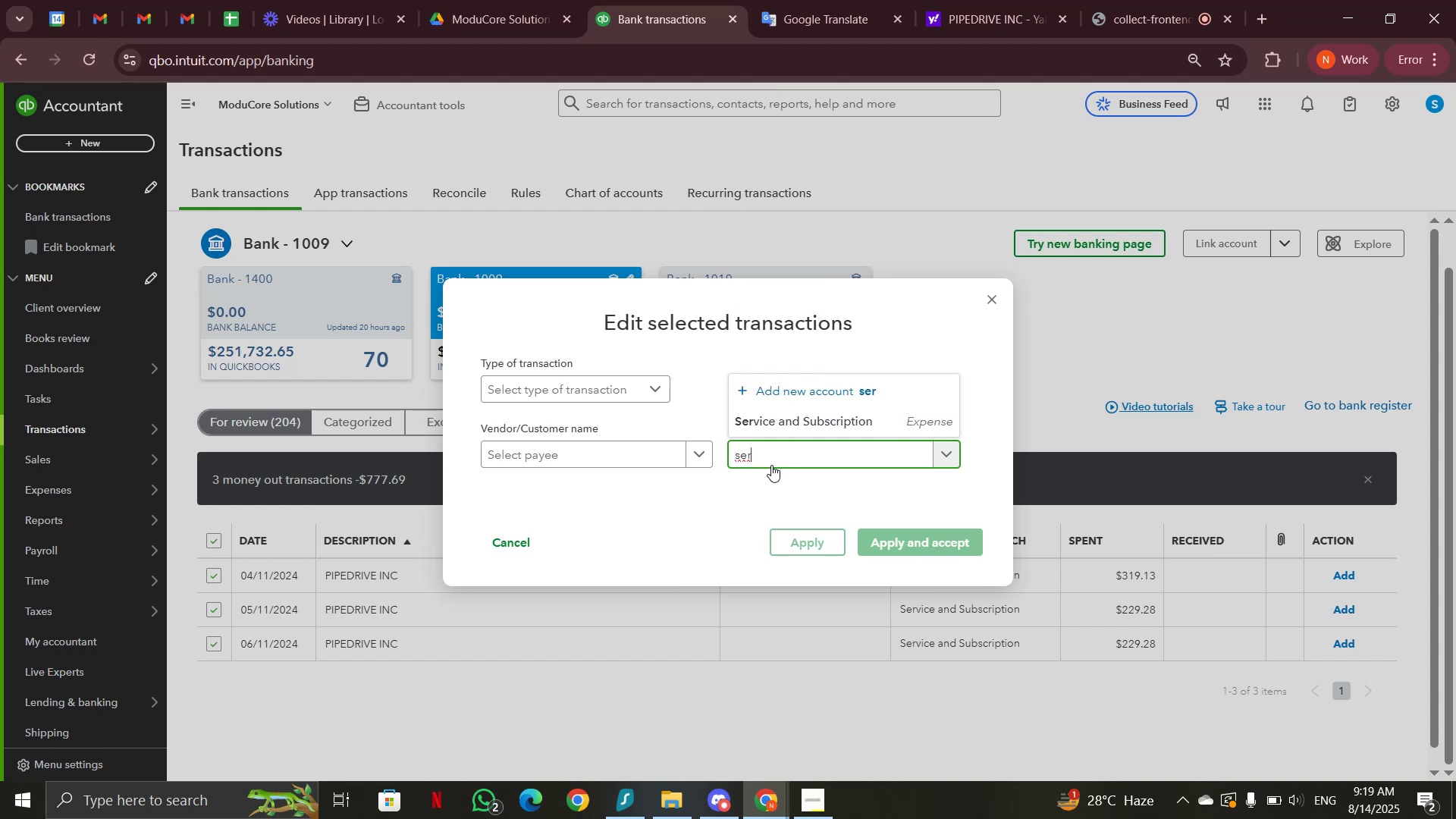 
left_click([788, 422])
 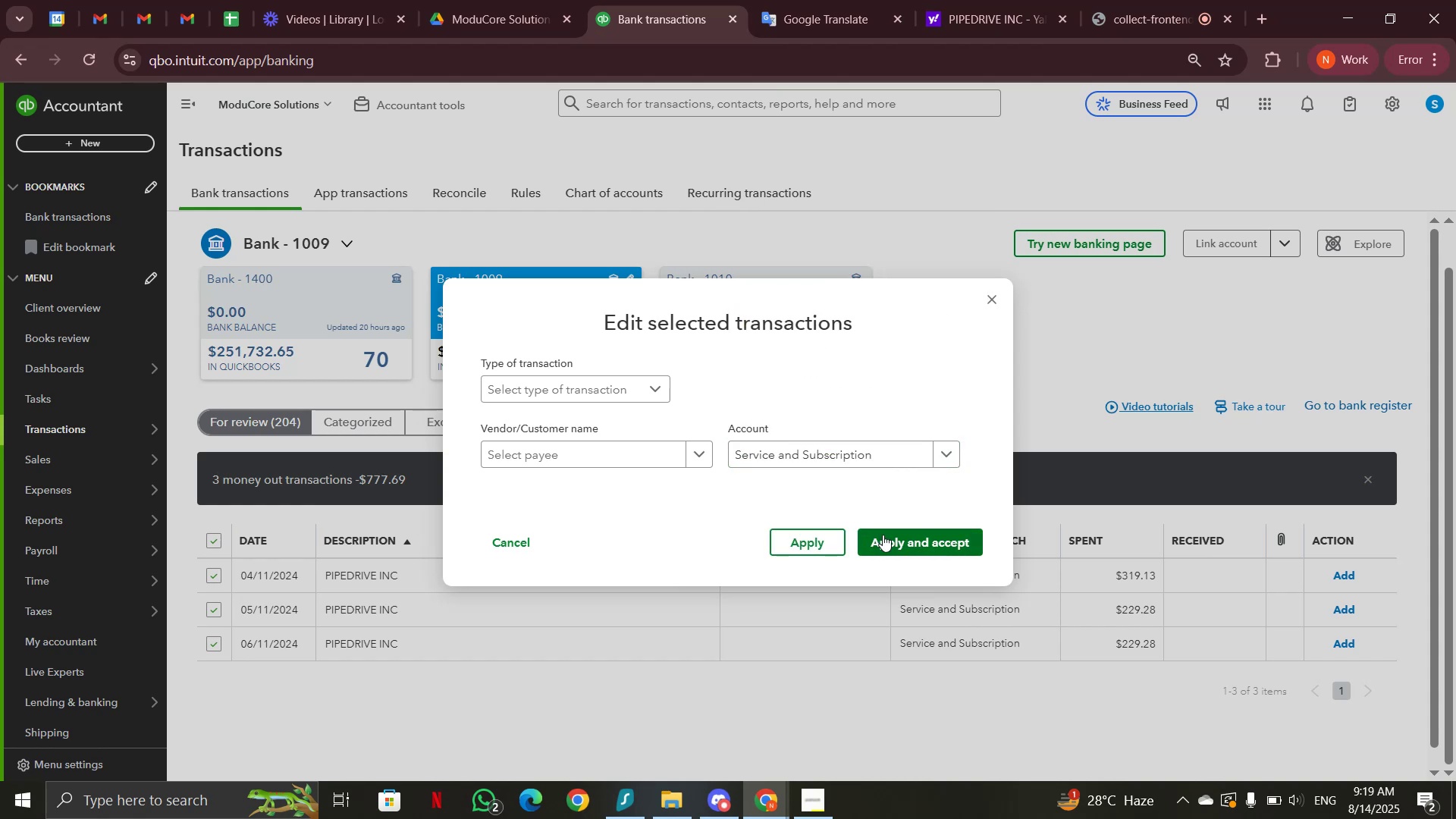 
left_click([883, 536])
 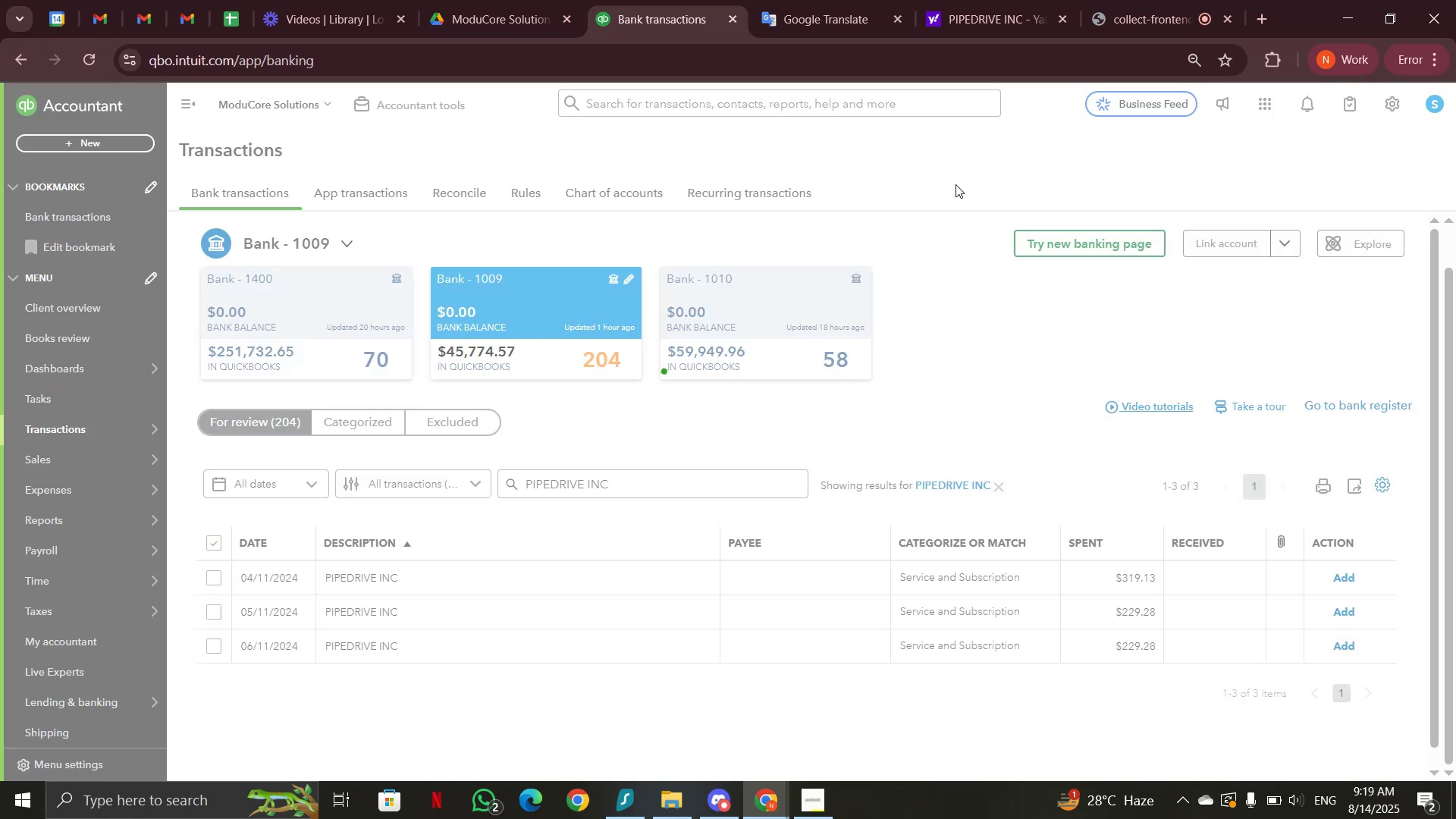 
left_click([1131, 11])
 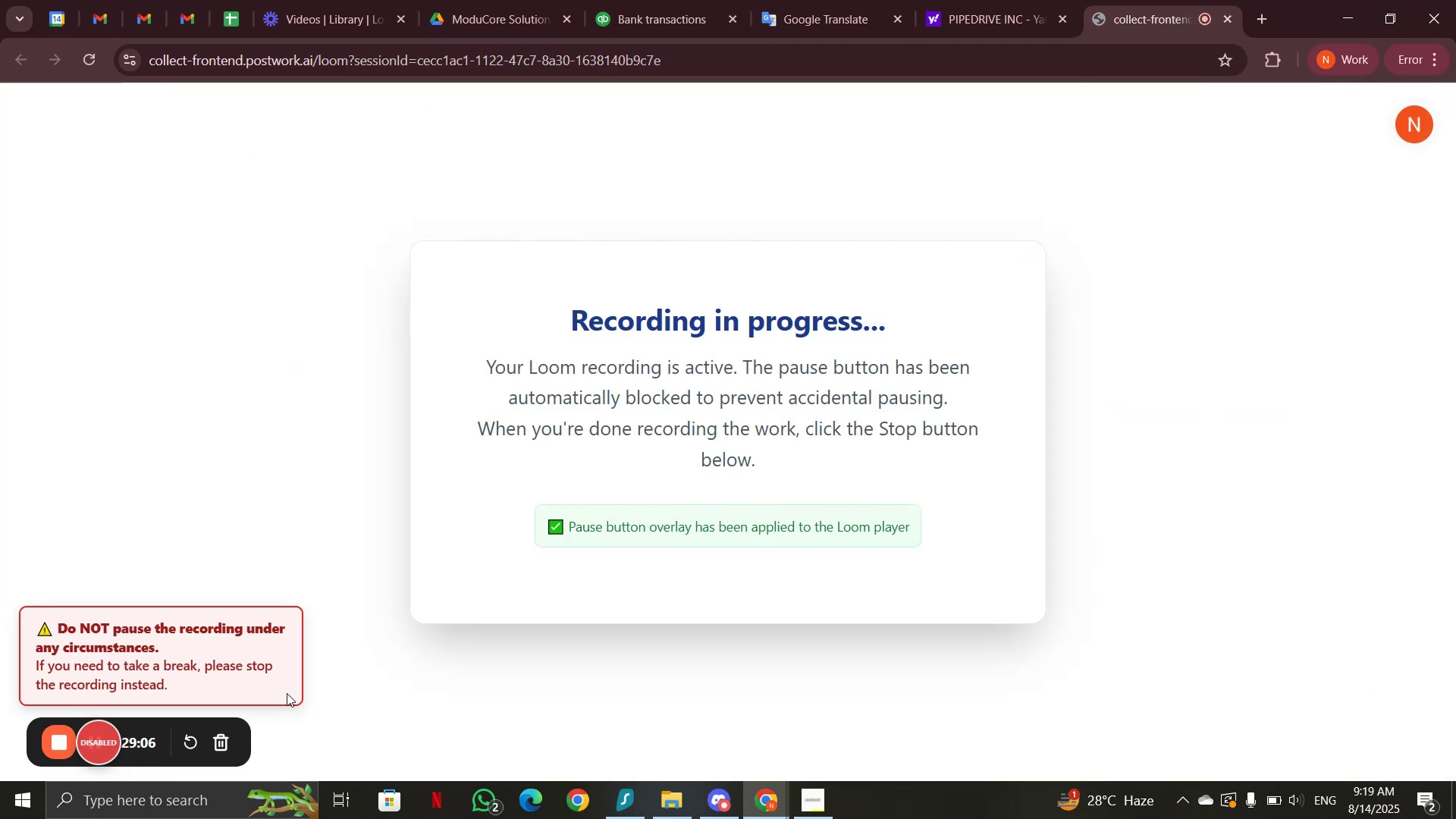 
left_click([655, 0])
 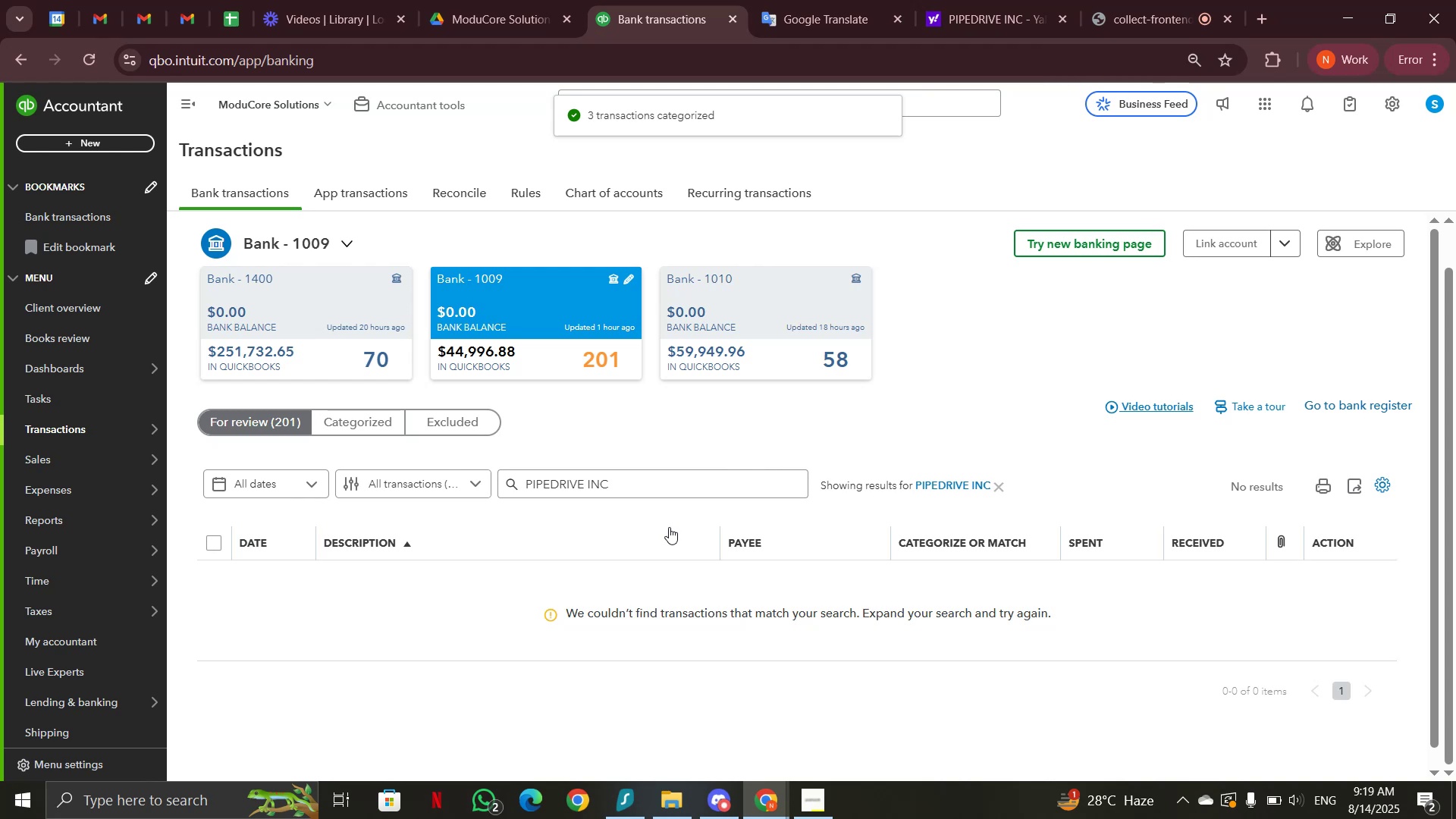 
left_click([999, 491])
 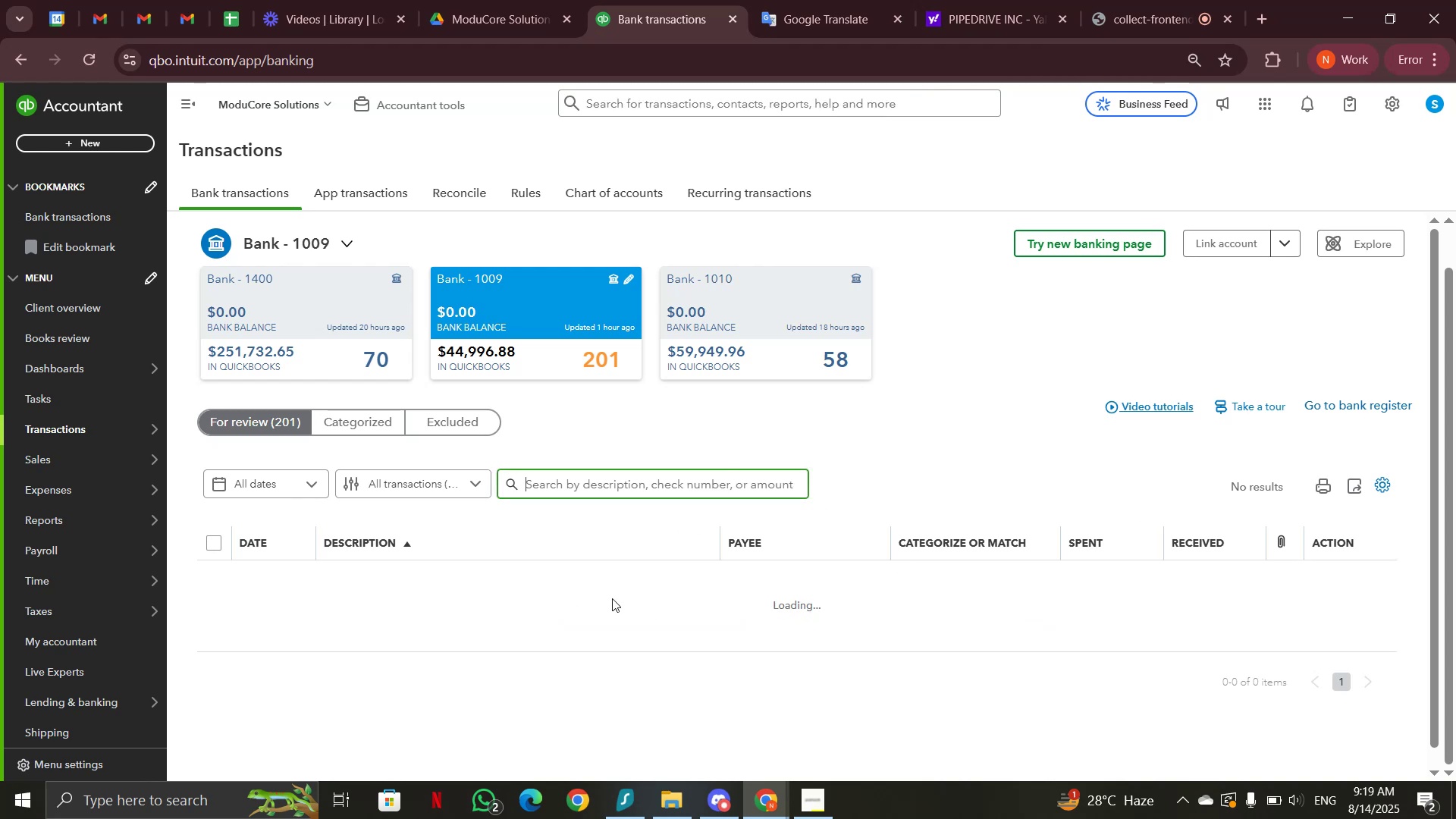 
wait(6.16)
 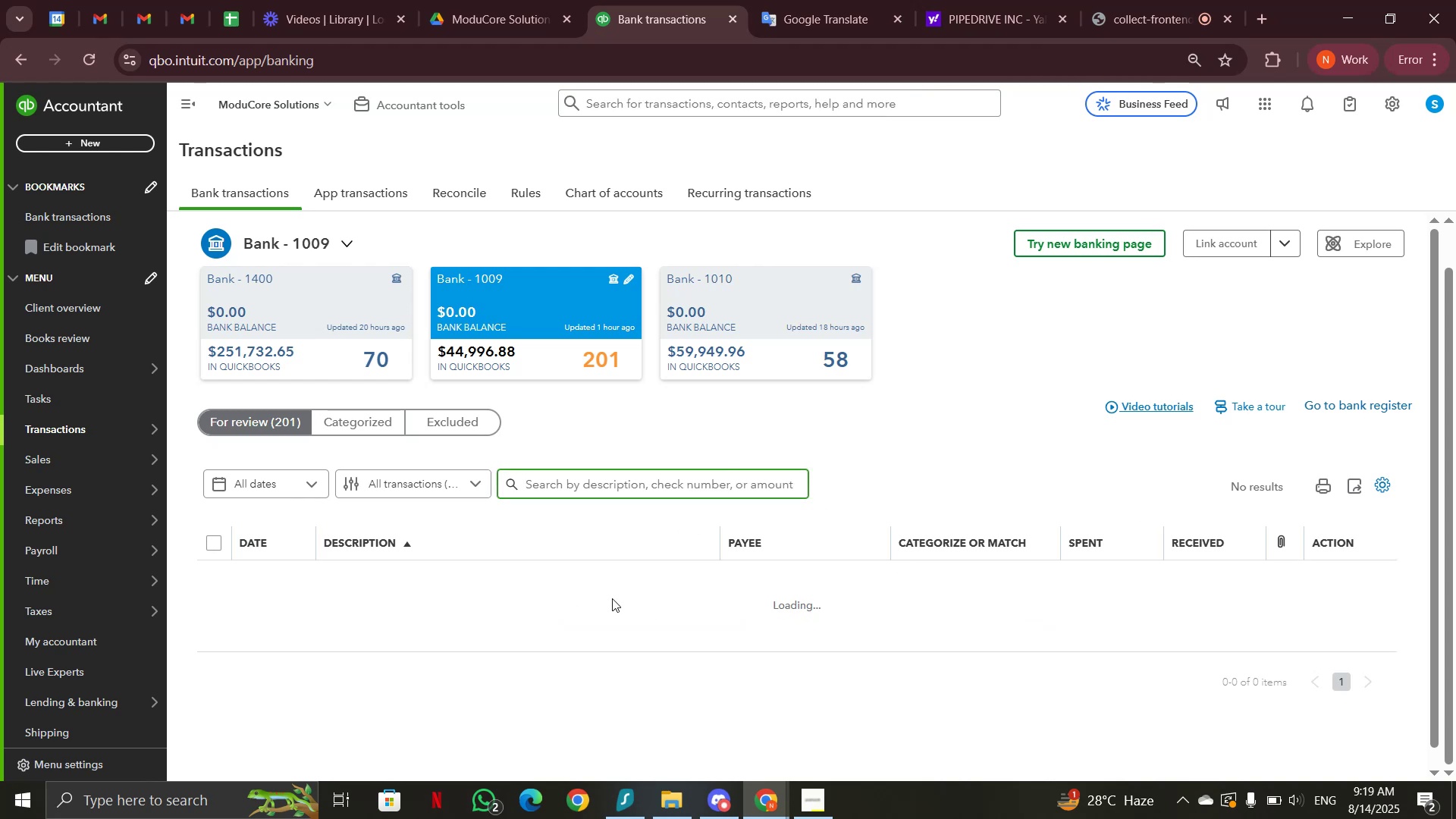 
scroll: coordinate [422, 524], scroll_direction: down, amount: 13.0
 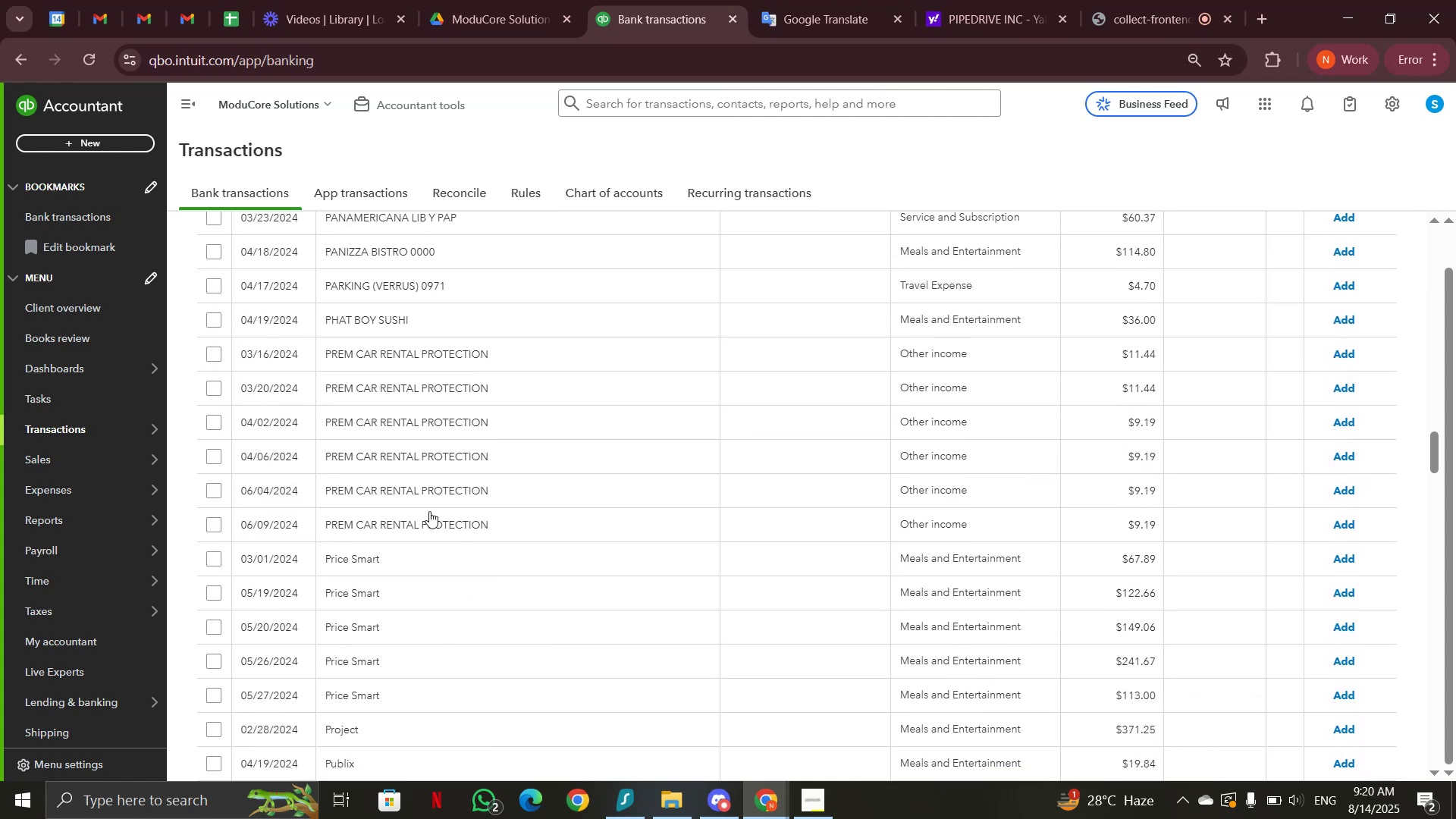 
left_click([431, 510])
 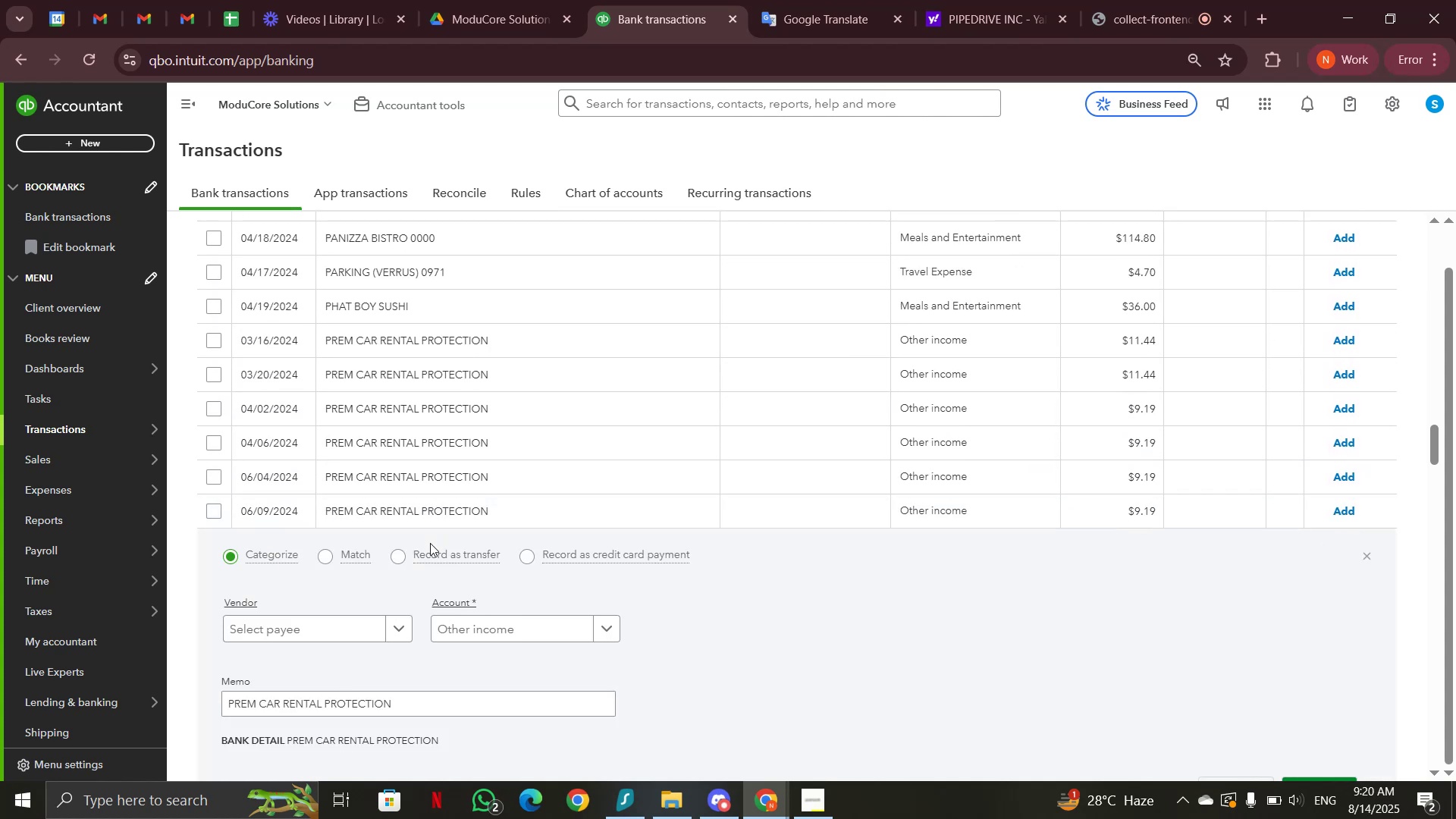 
left_click([430, 514])
 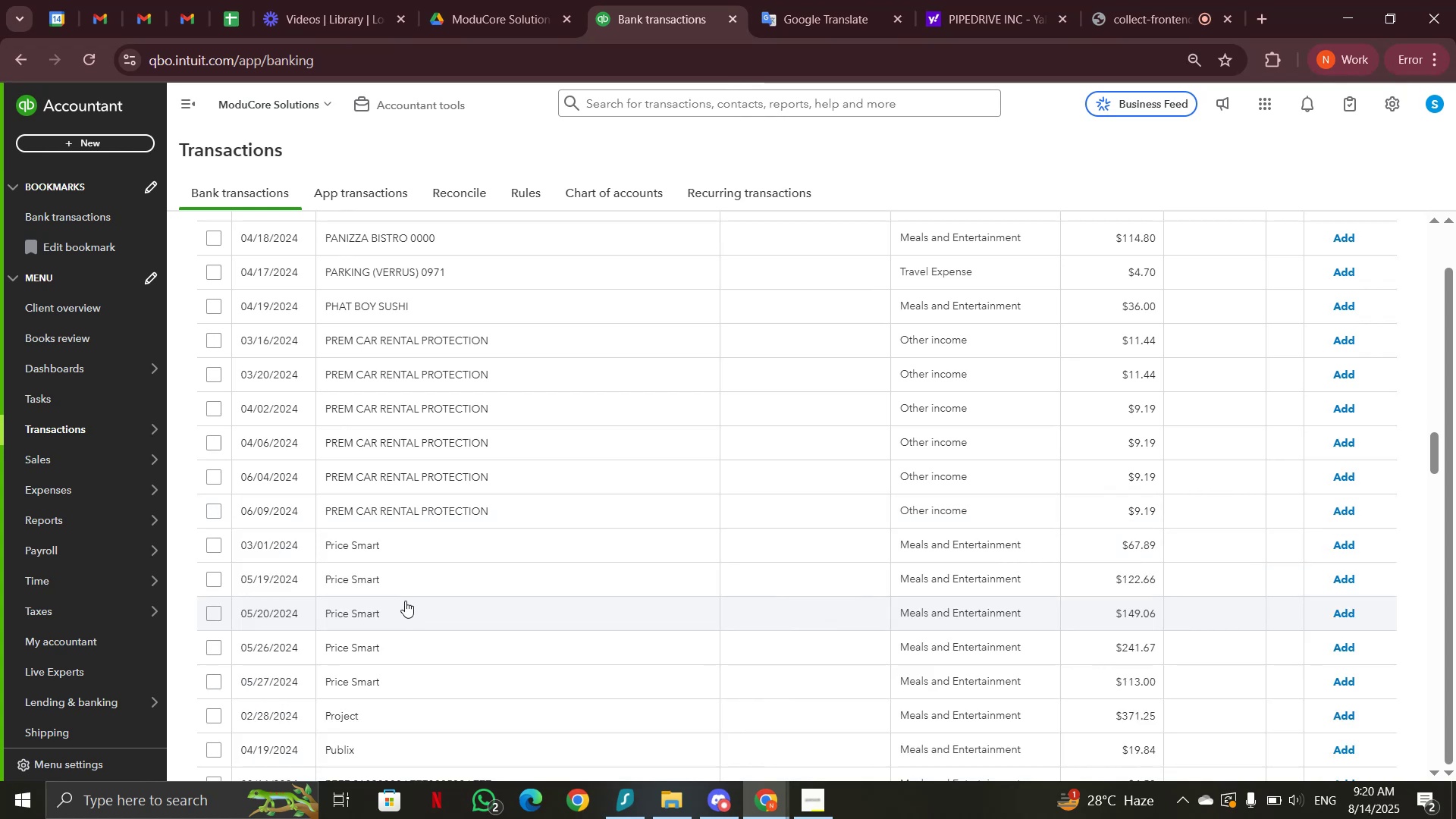 
left_click([409, 548])
 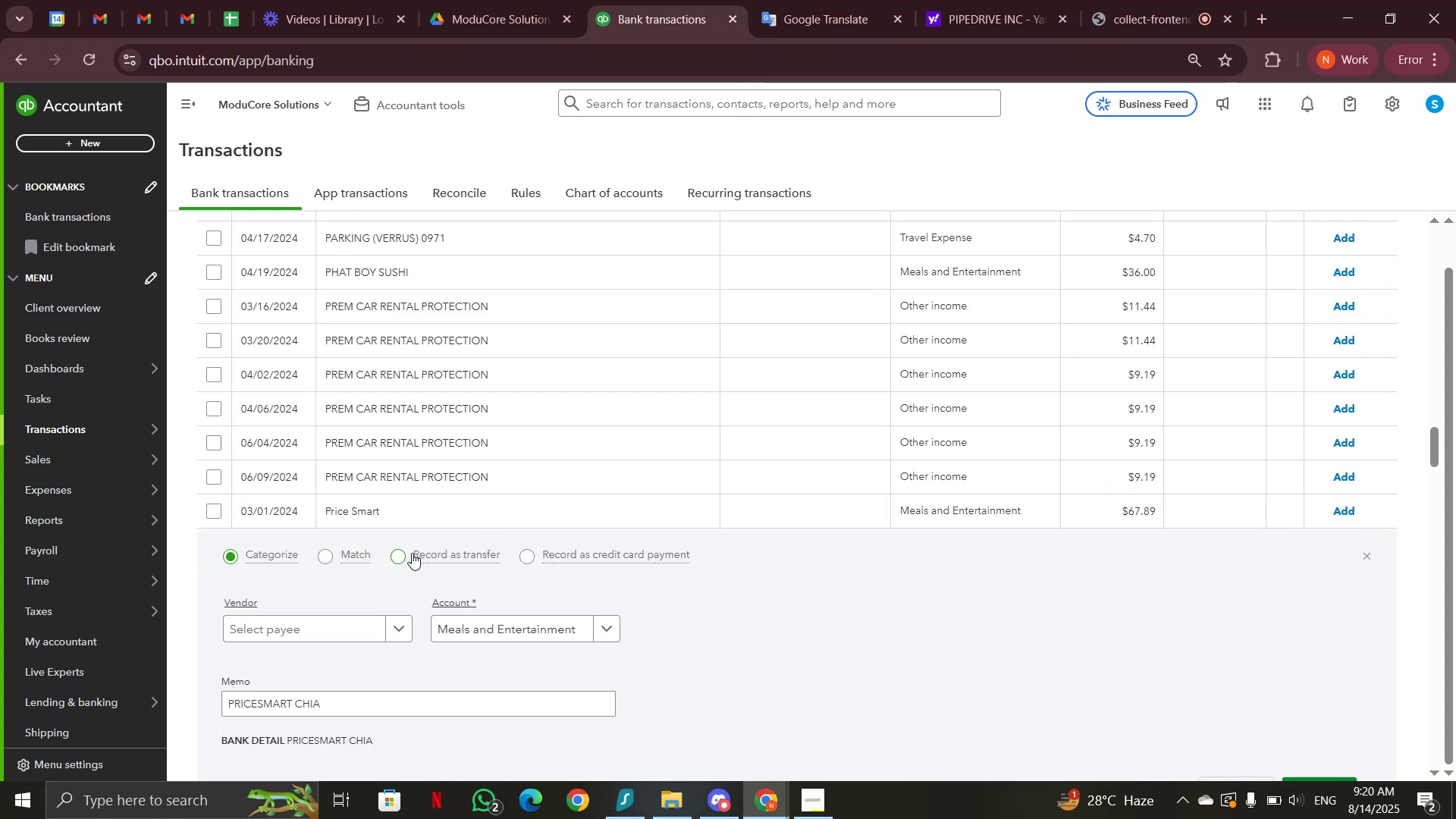 
left_click([329, 704])
 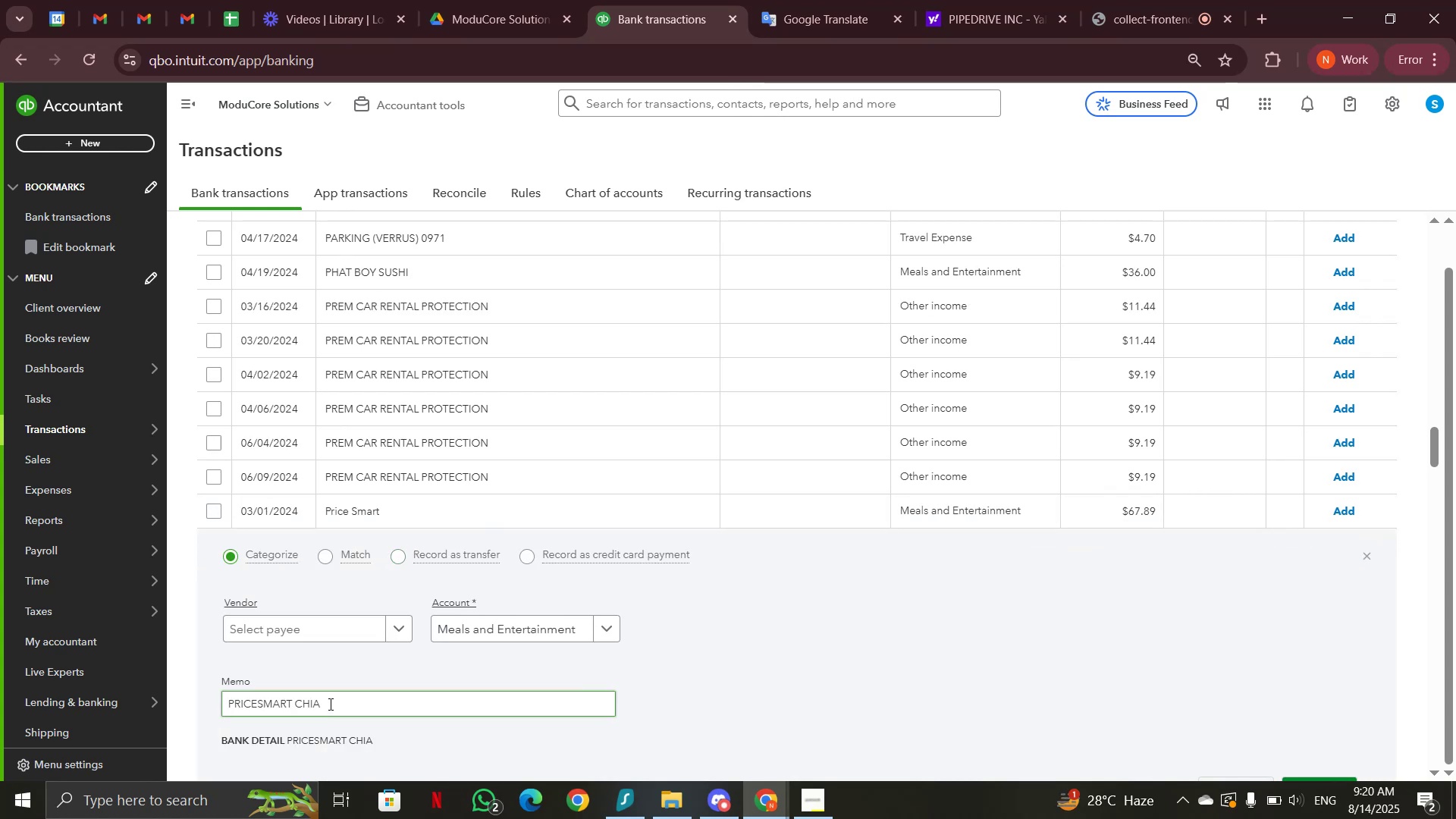 
triple_click([331, 704])
 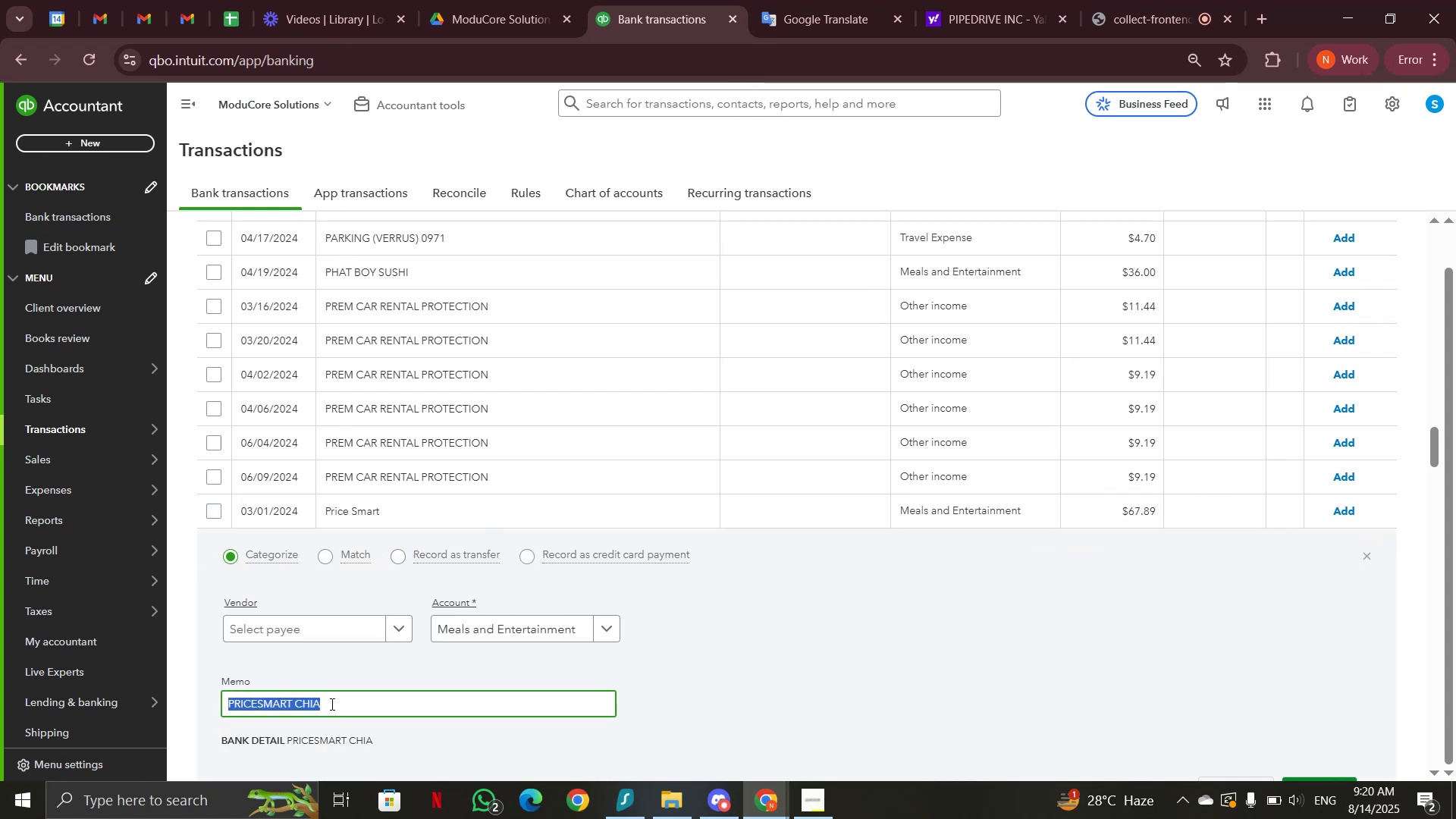 
key(Control+C)
 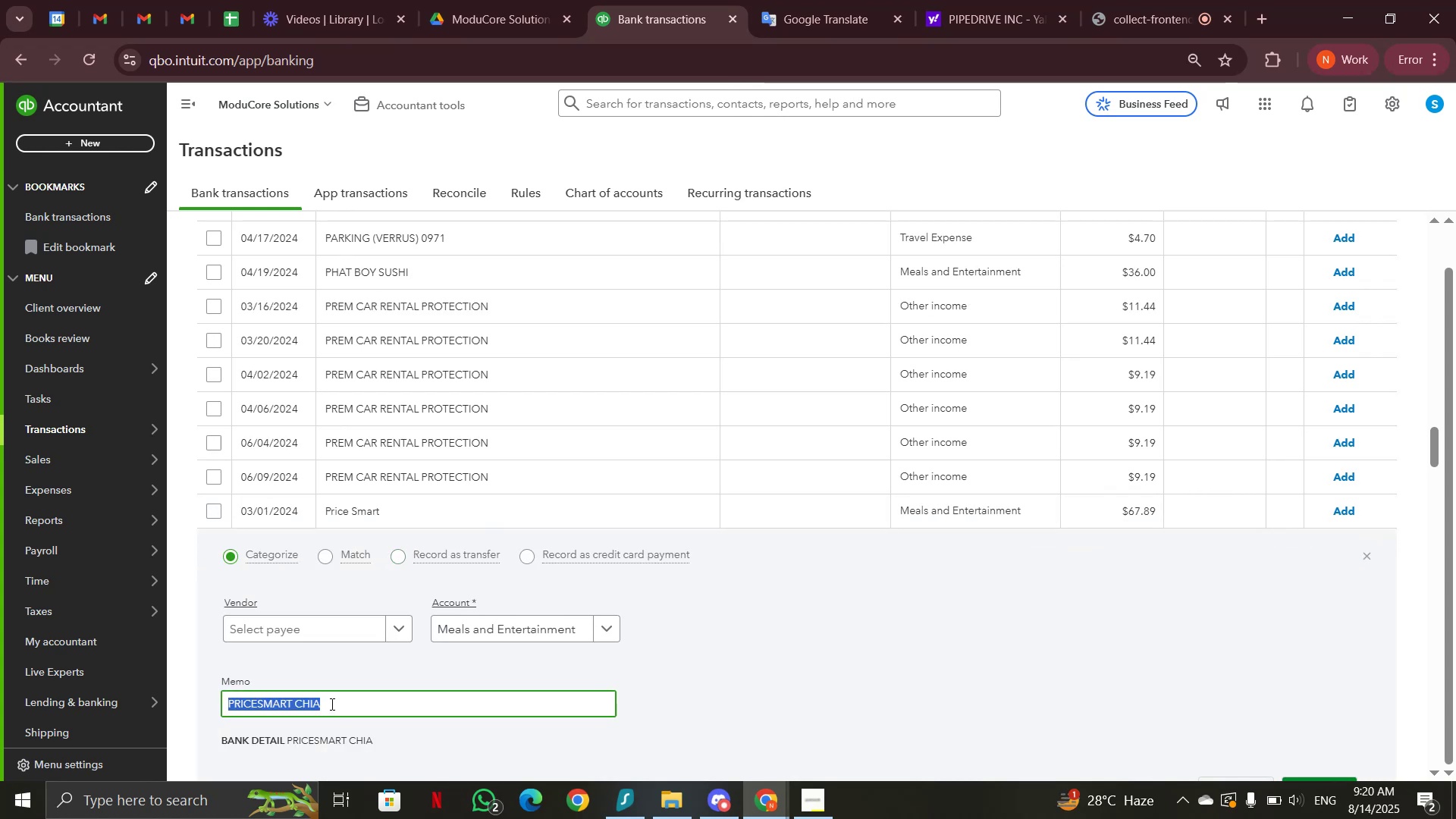 
scroll: coordinate [518, 472], scroll_direction: up, amount: 35.0
 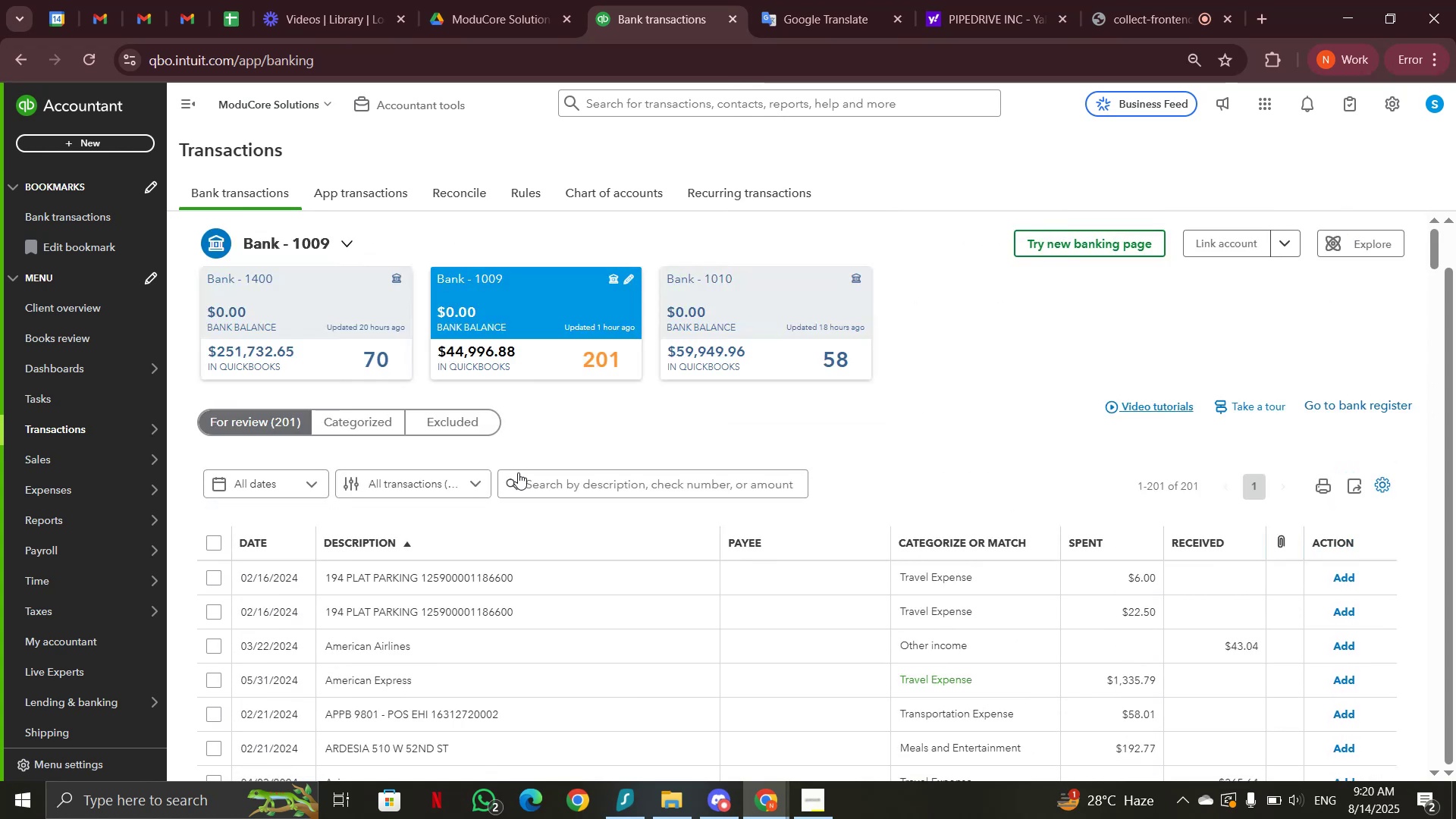 
left_click([567, 487])
 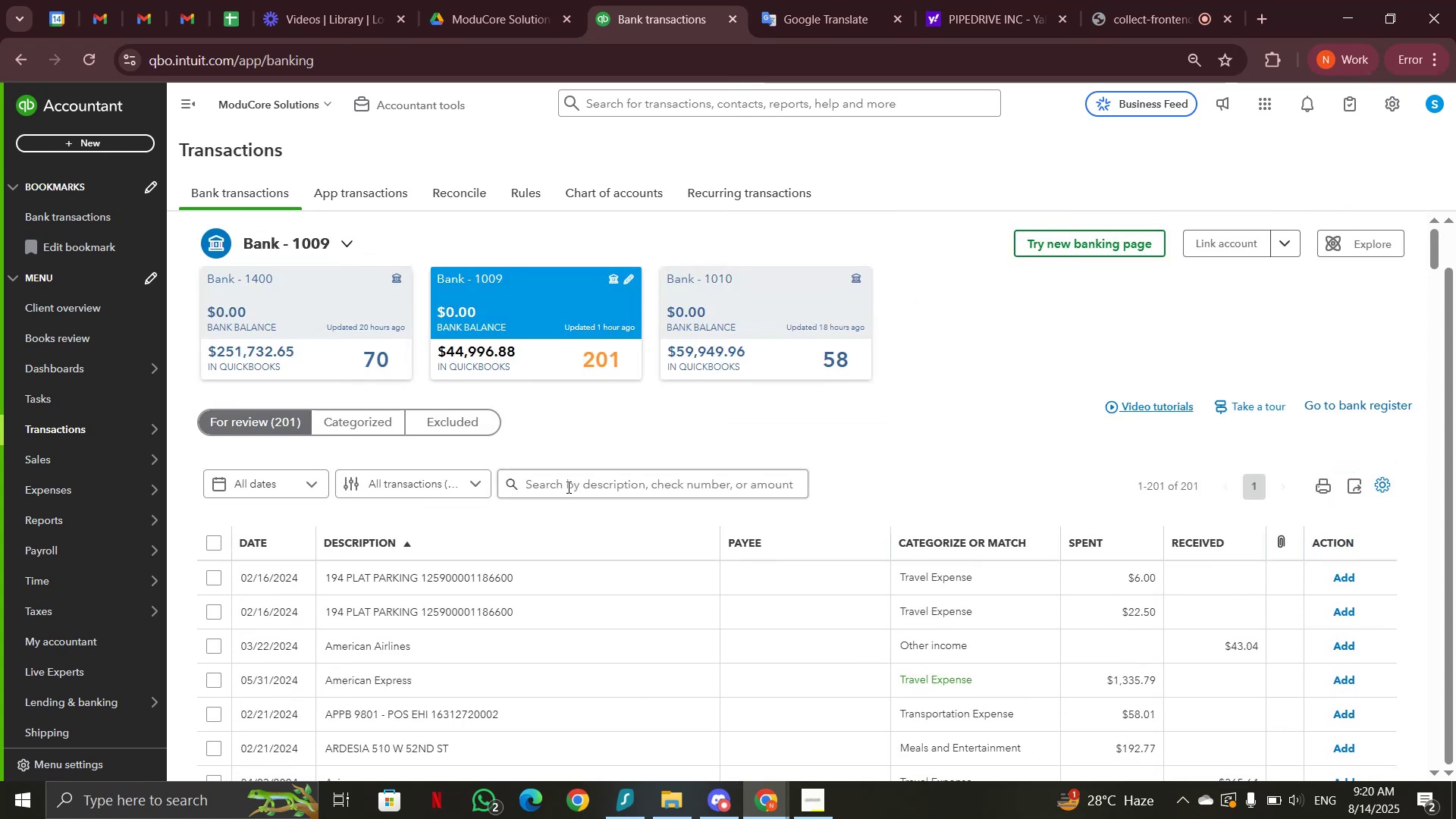 
key(Control+V)
 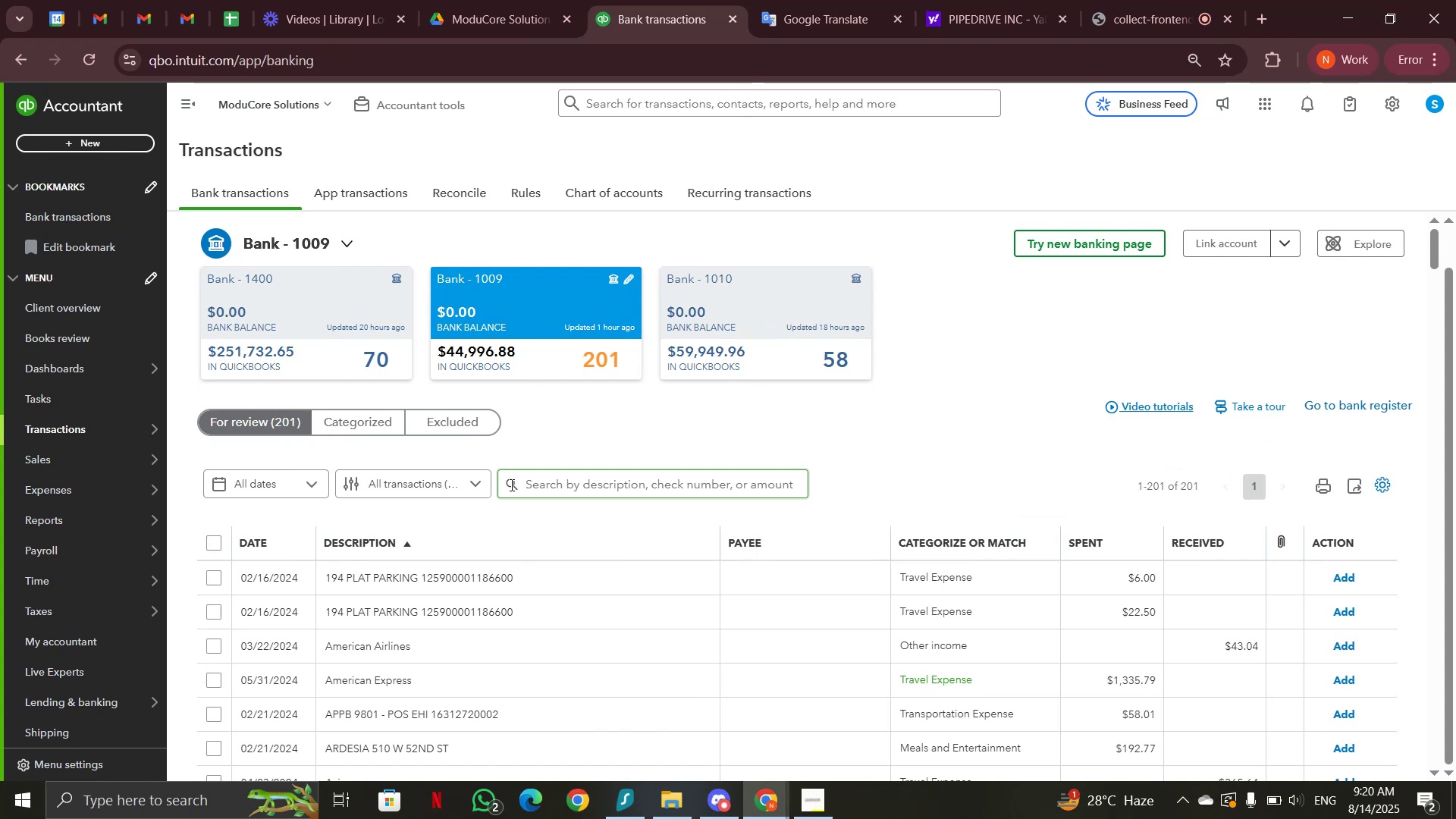 
left_click([510, 485])
 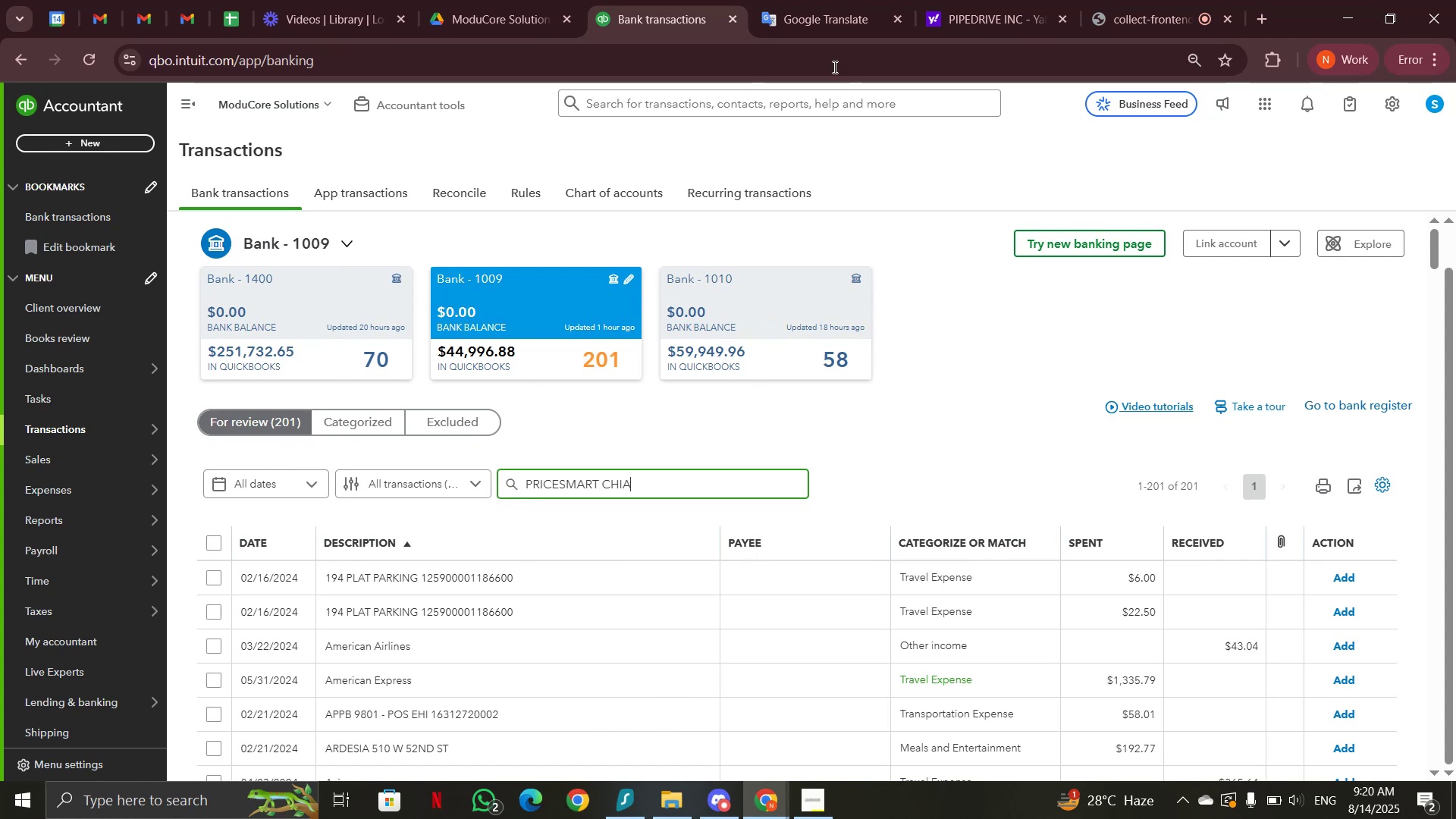 
left_click([971, 10])
 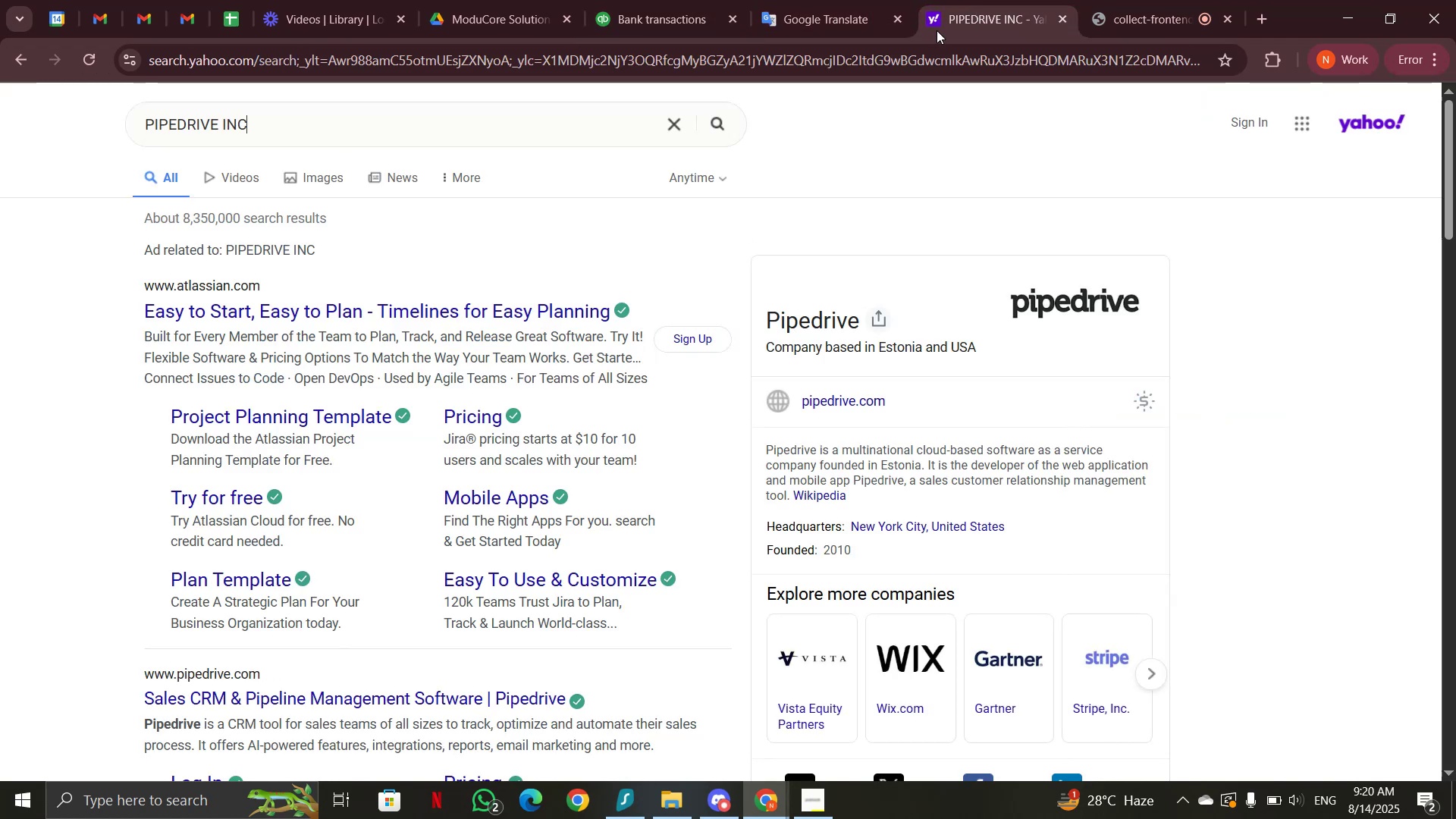 
double_click([265, 128])
 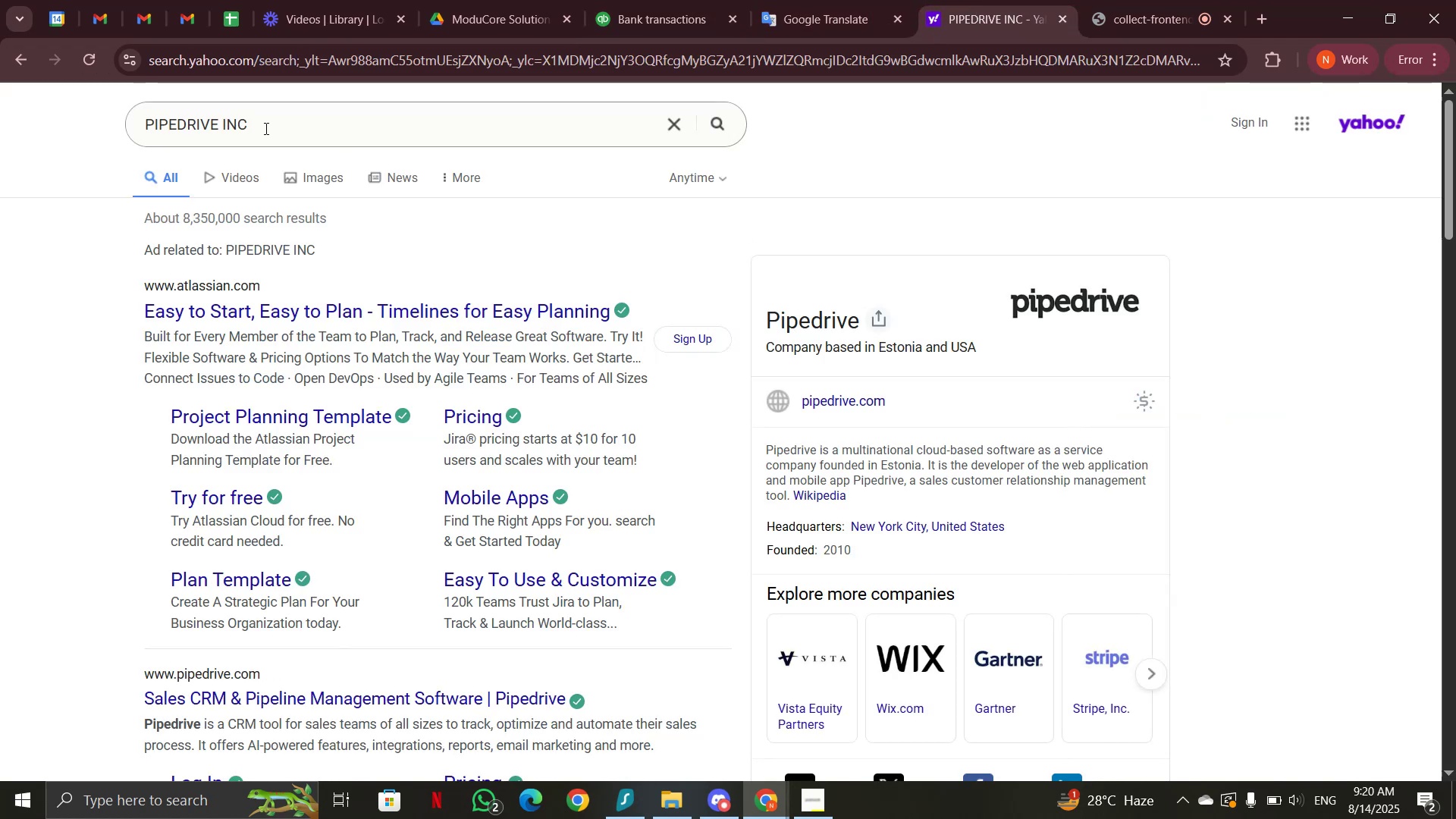 
triple_click([265, 128])
 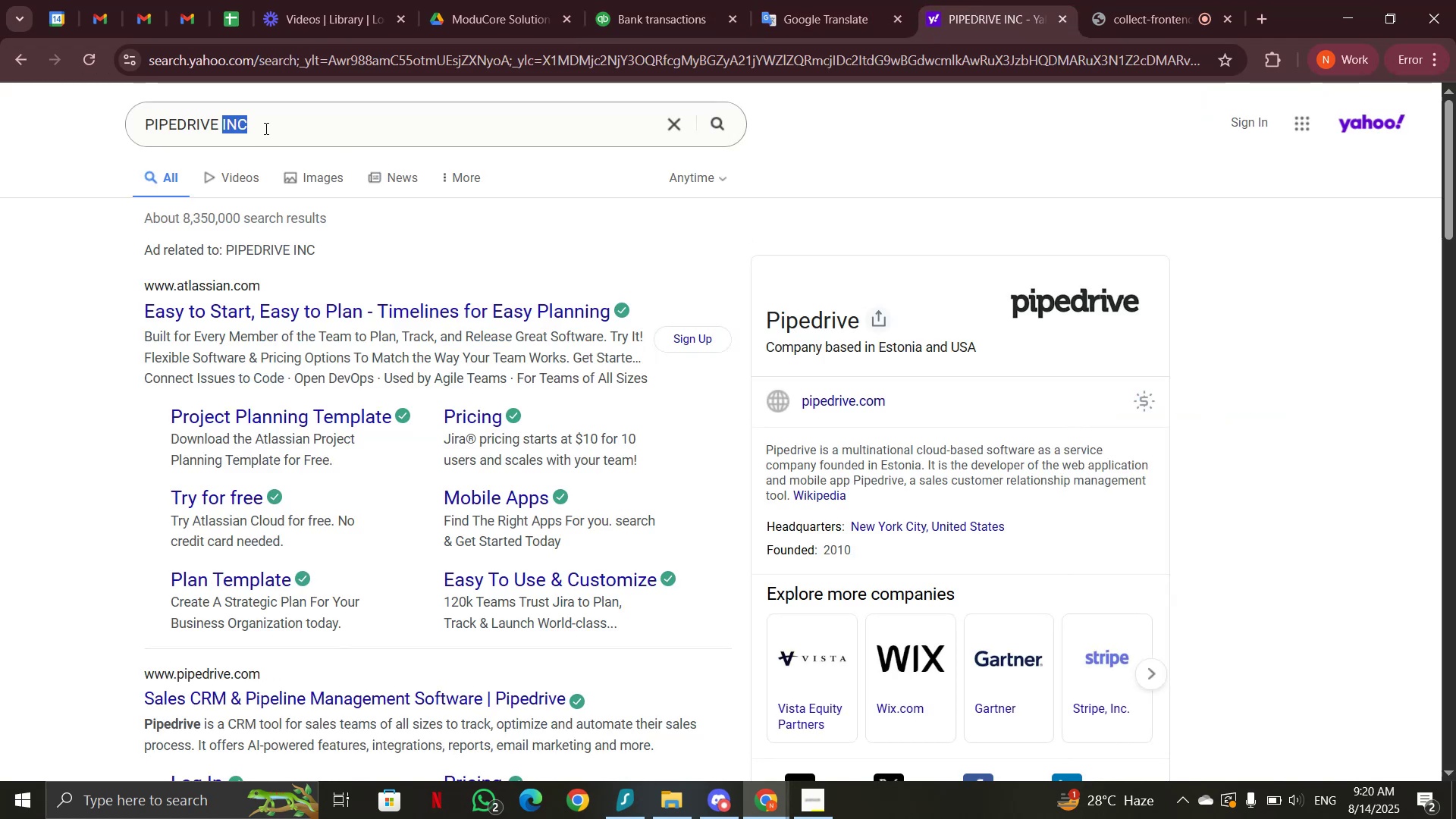 
key(Control+V)
 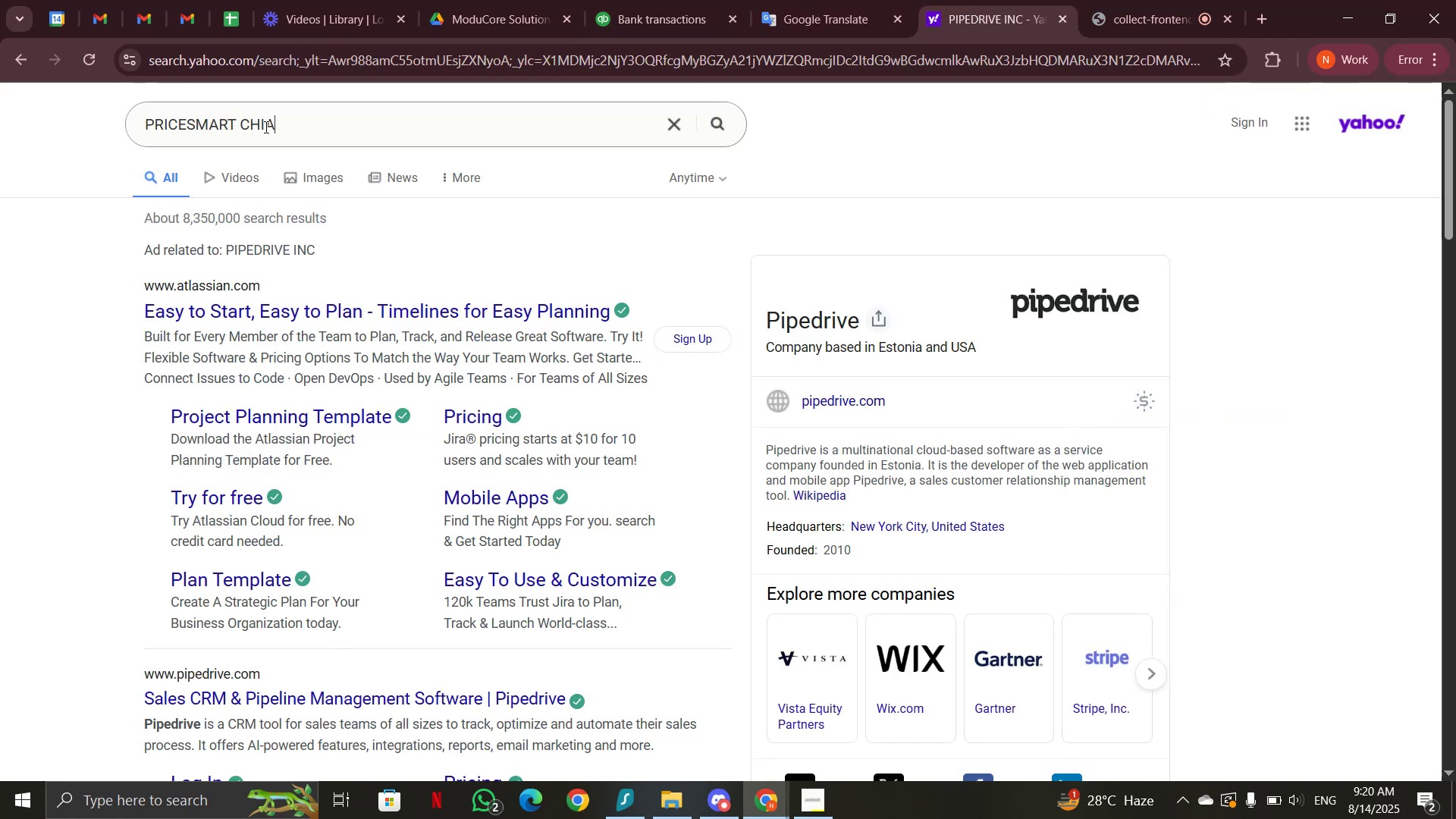 
key(Enter)
 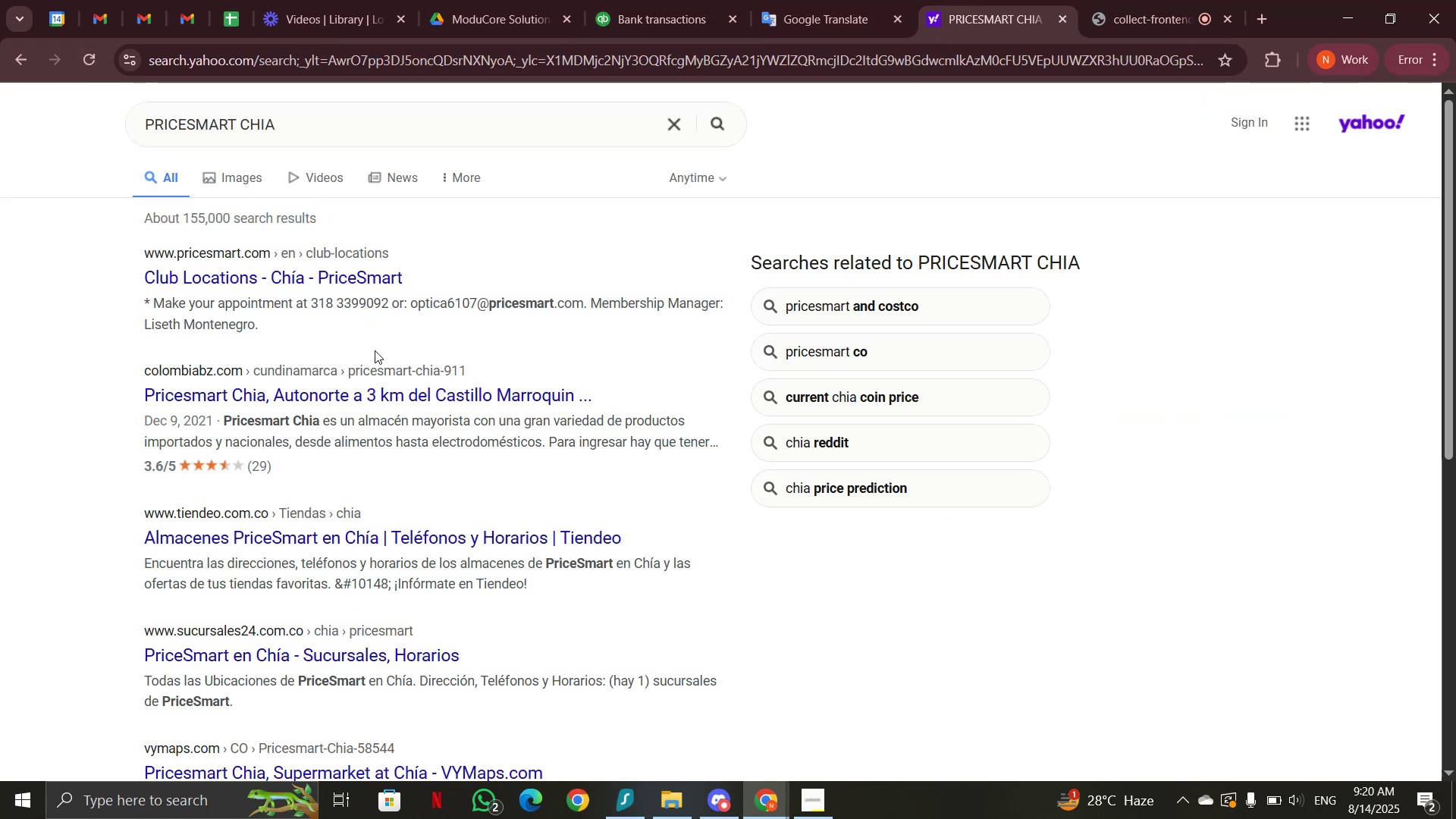 
left_click_drag(start_coordinate=[242, 124], to_coordinate=[315, 124])
 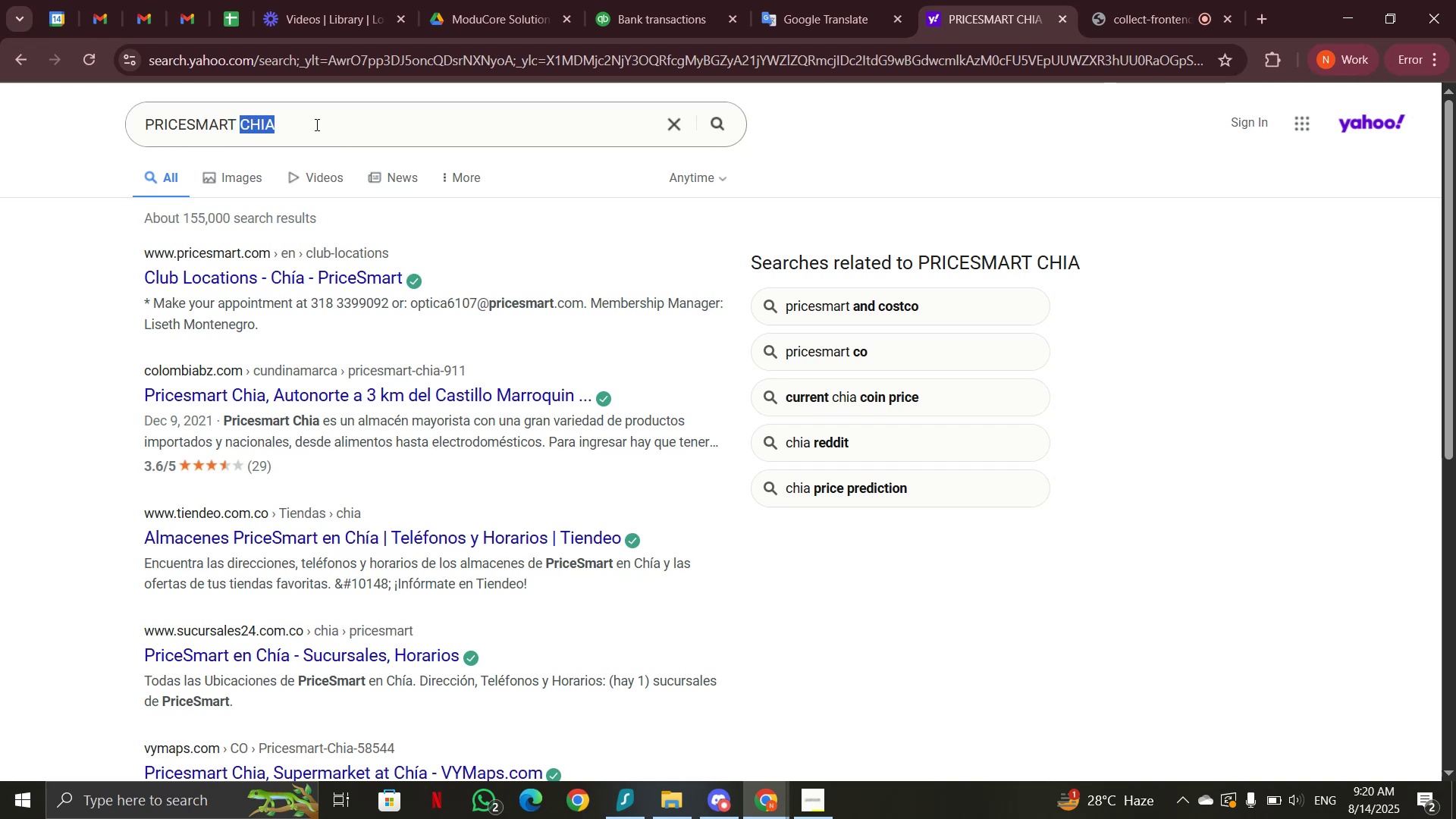 
key(Backspace)
 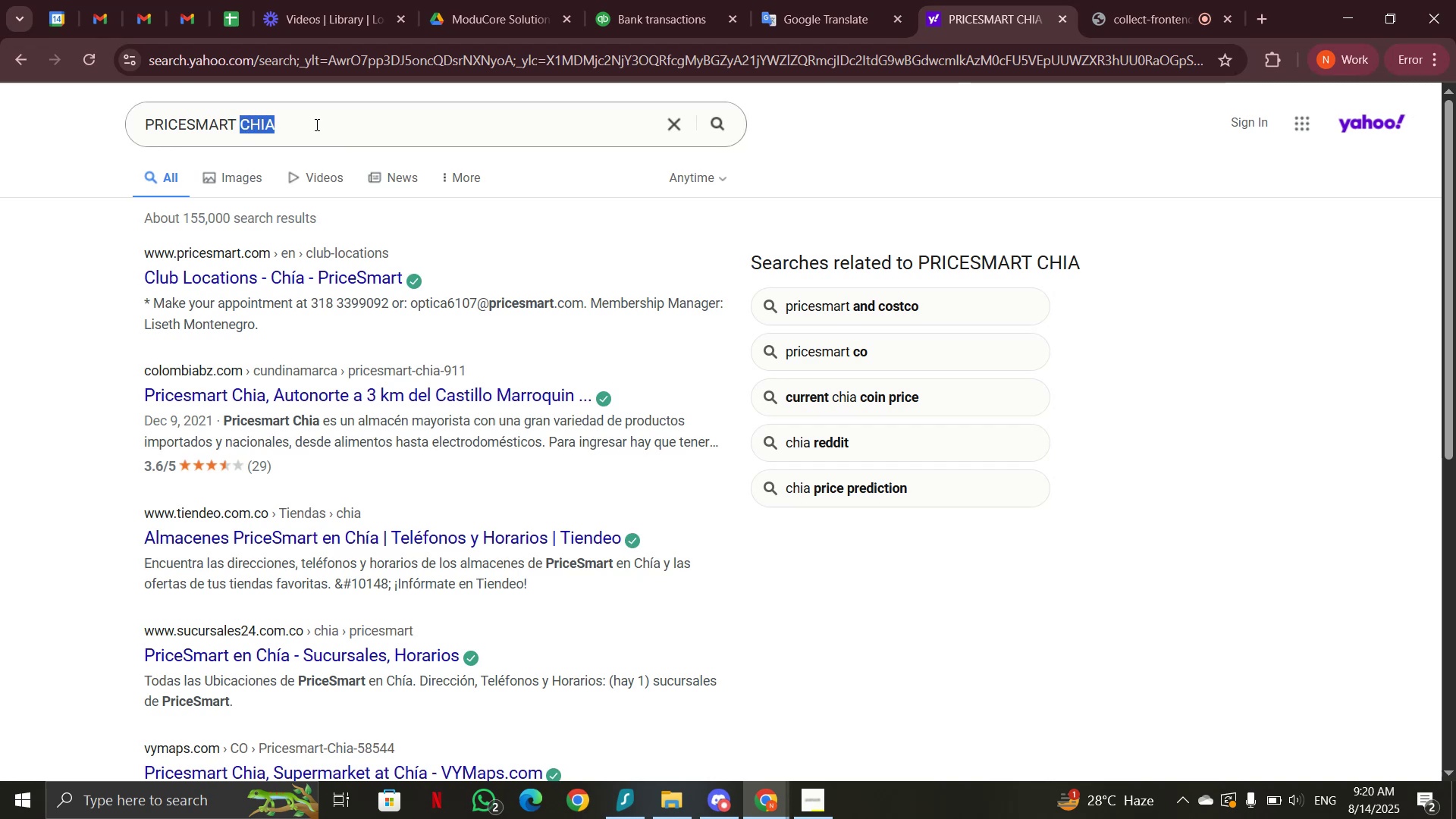 
key(Enter)
 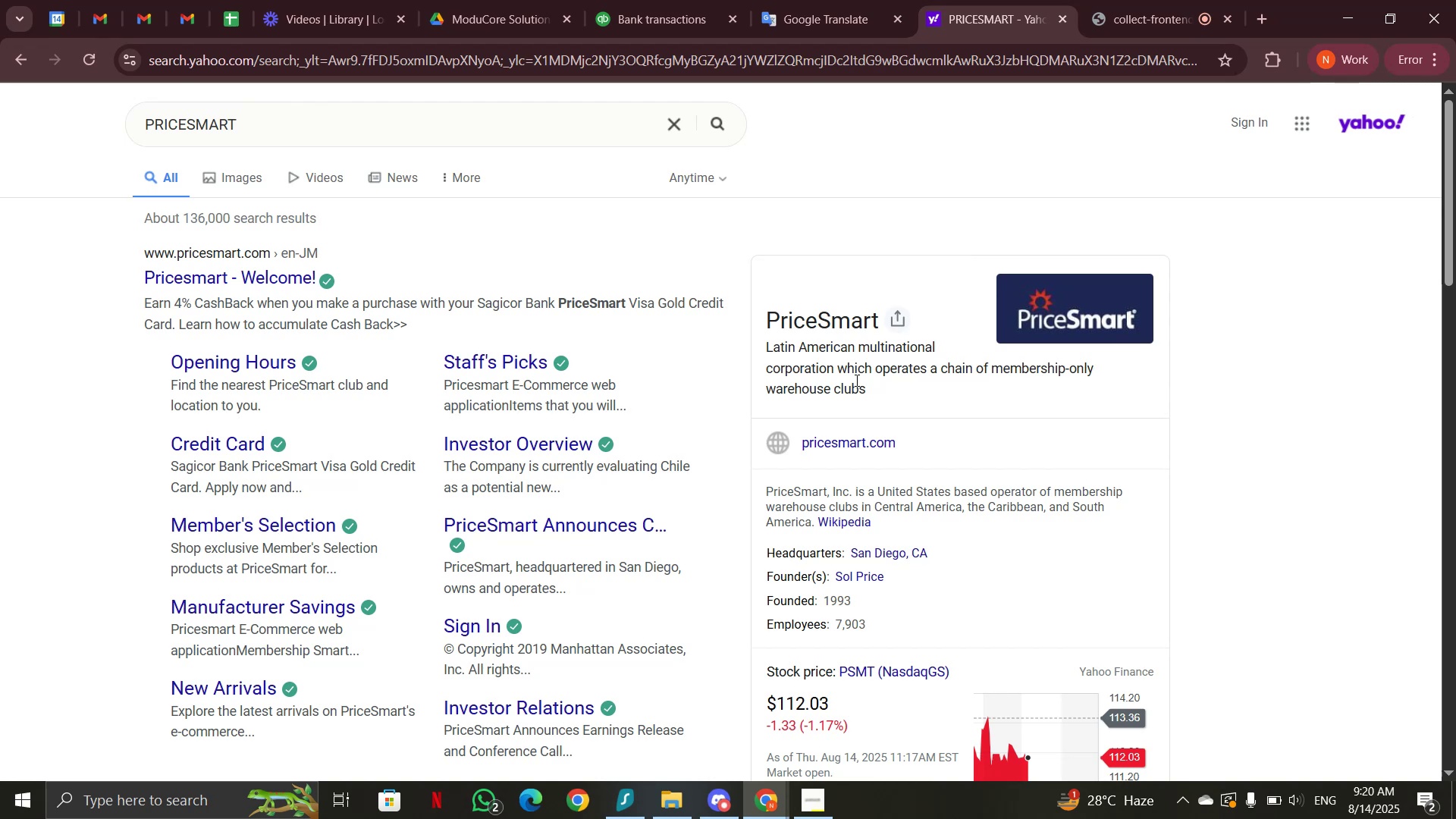 